 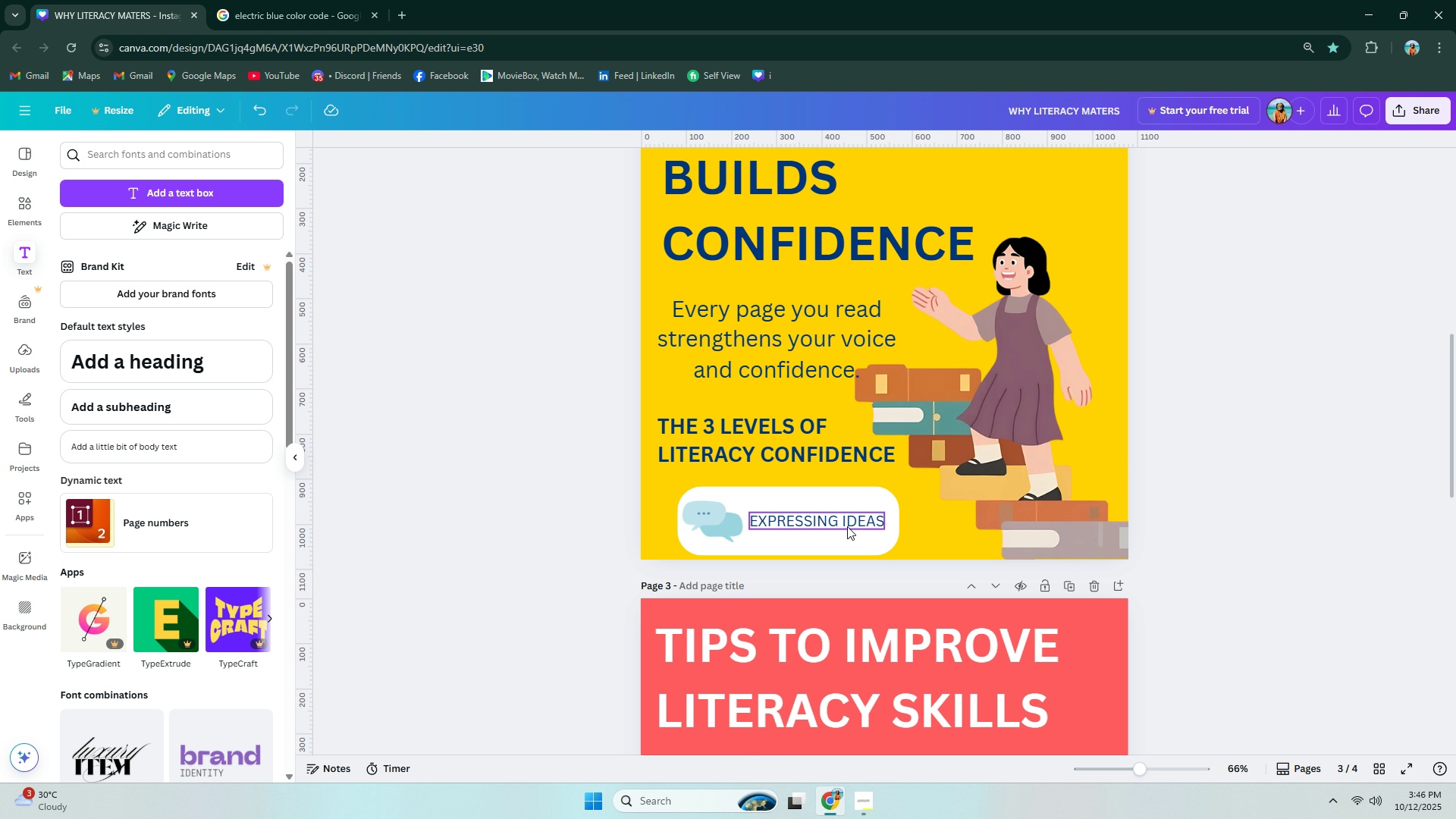 
left_click([571, 476])
 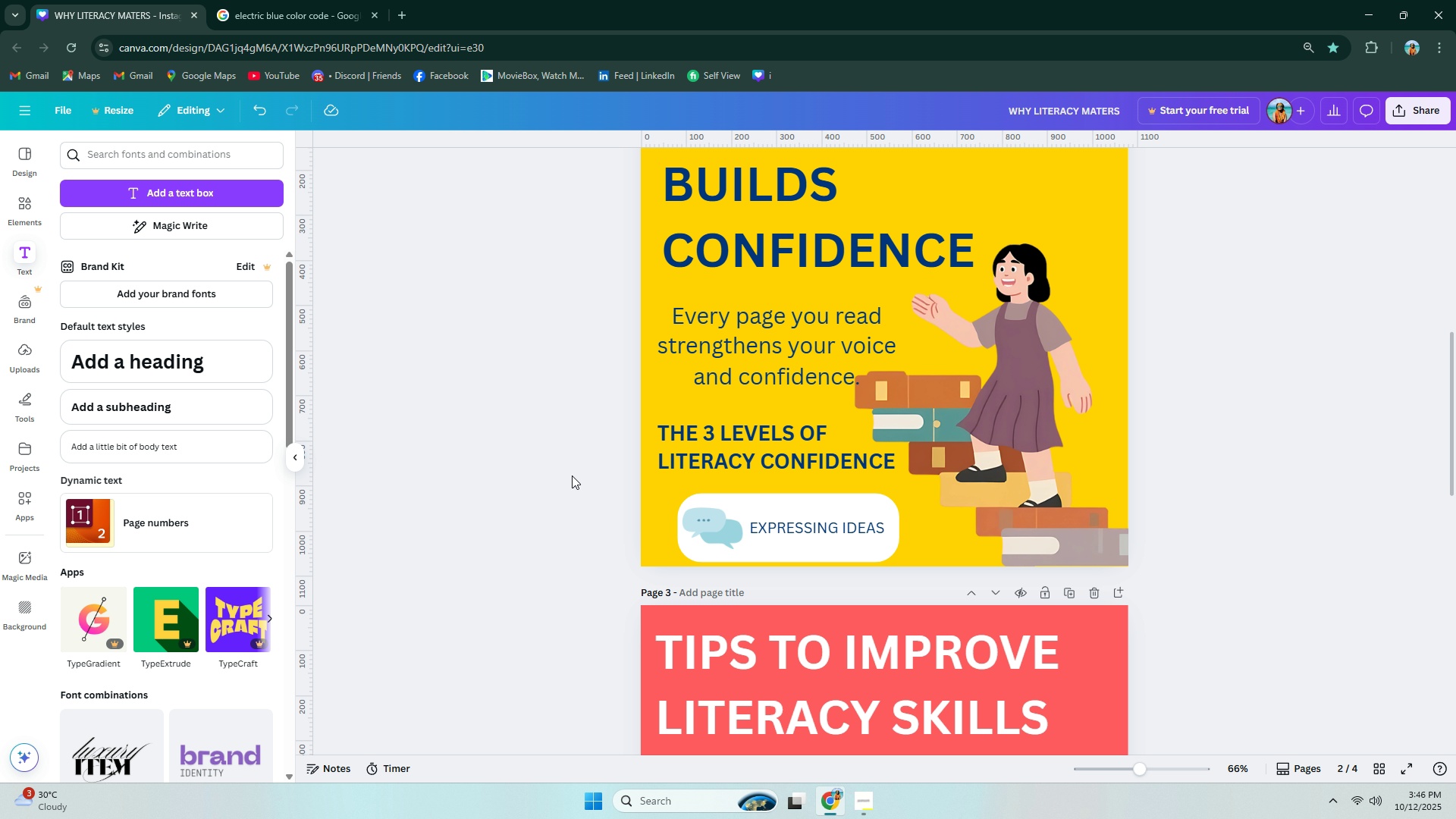 
scroll: coordinate [574, 467], scroll_direction: up, amount: 9.0
 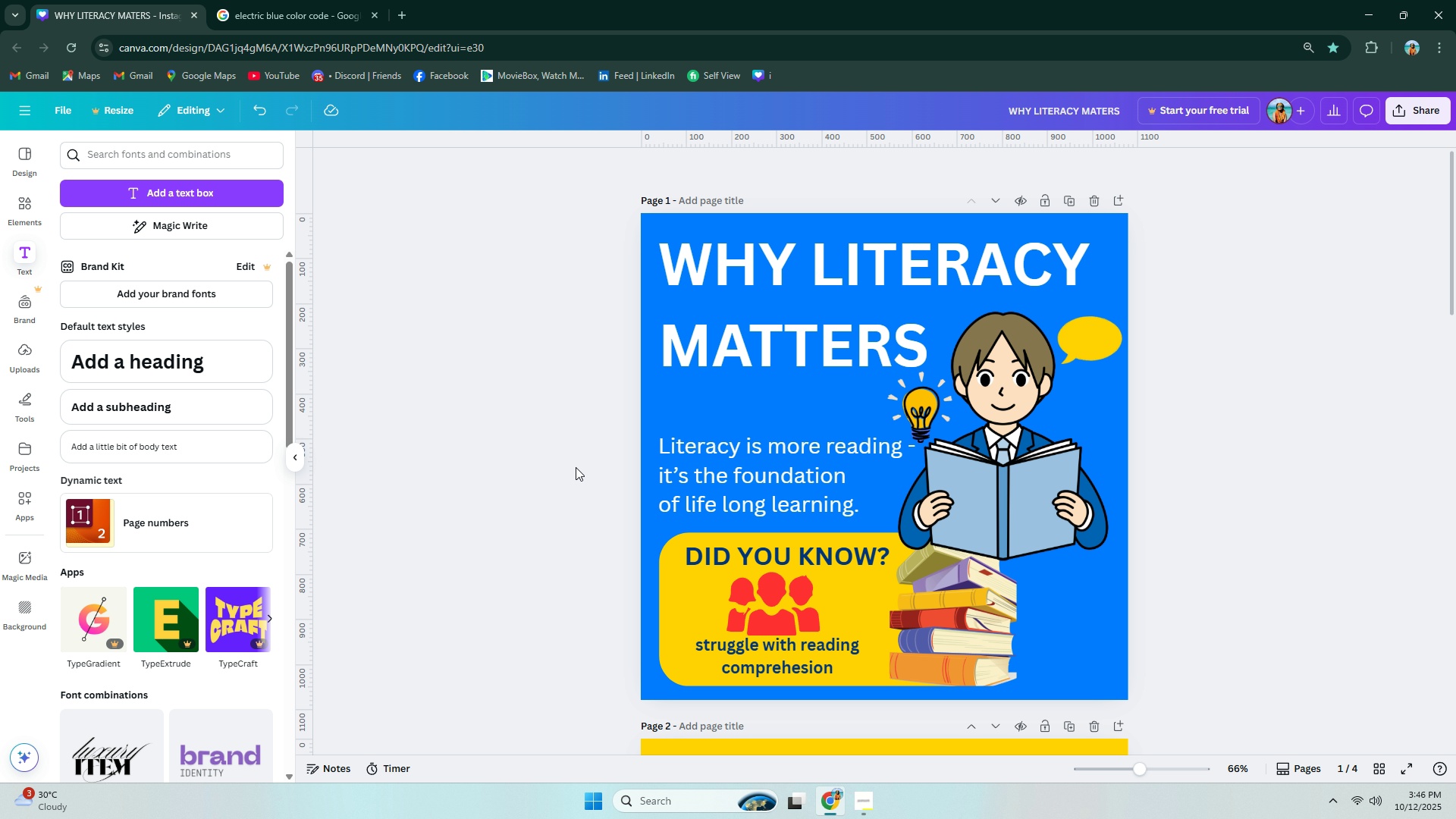 
wait(18.8)
 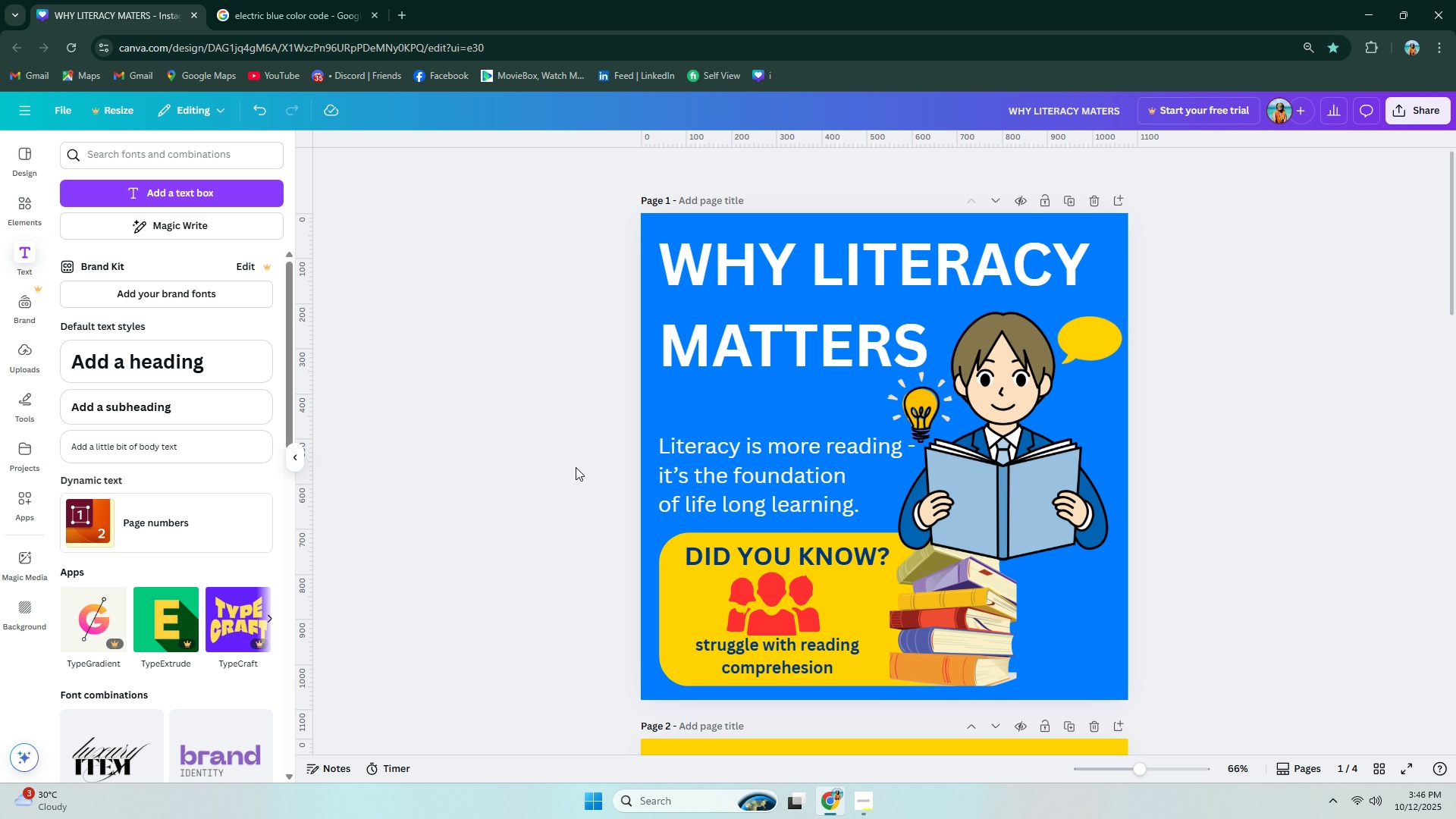 
scroll: coordinate [678, 451], scroll_direction: down, amount: 1.0
 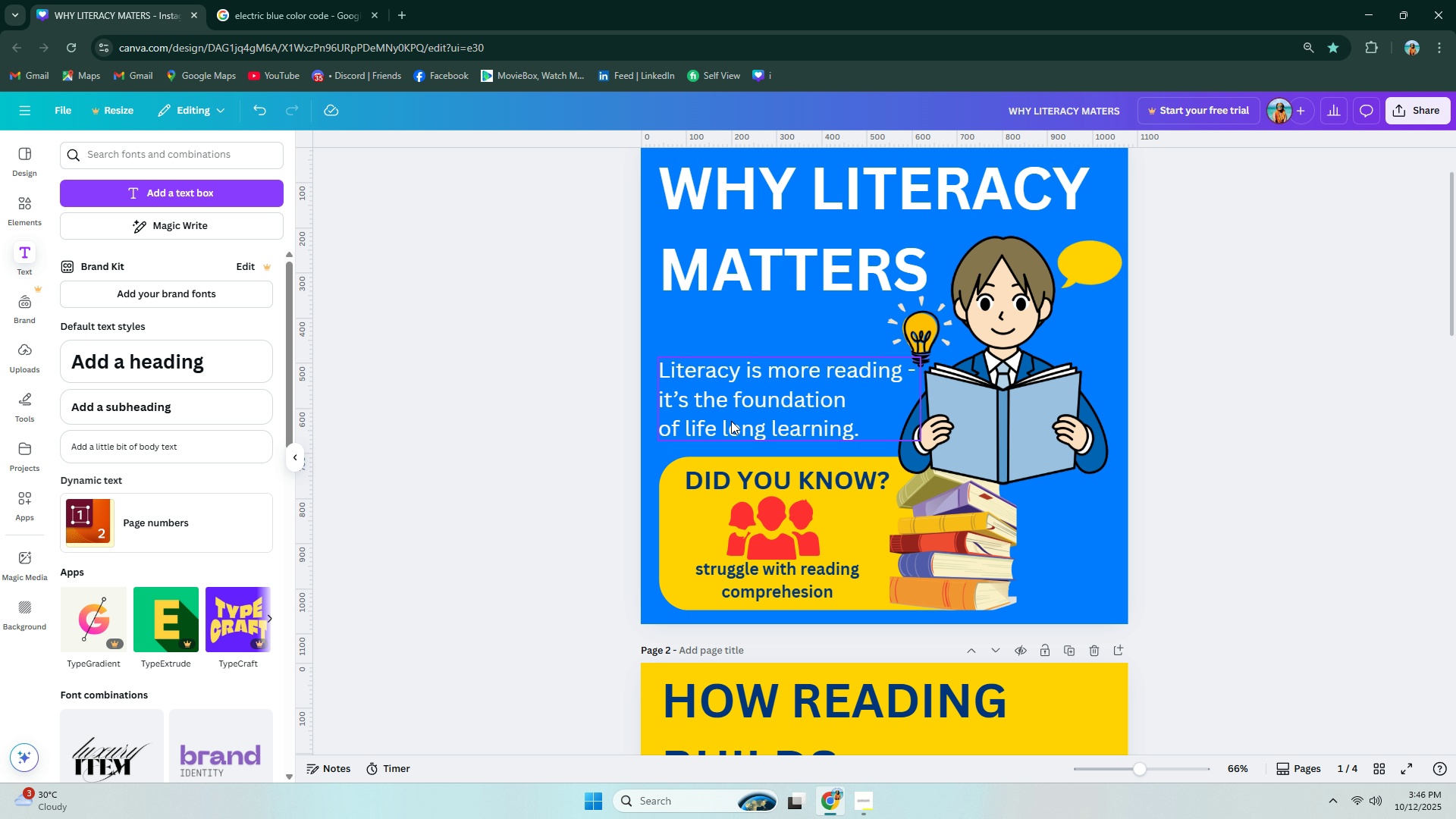 
left_click_drag(start_coordinate=[733, 410], to_coordinate=[728, 378])
 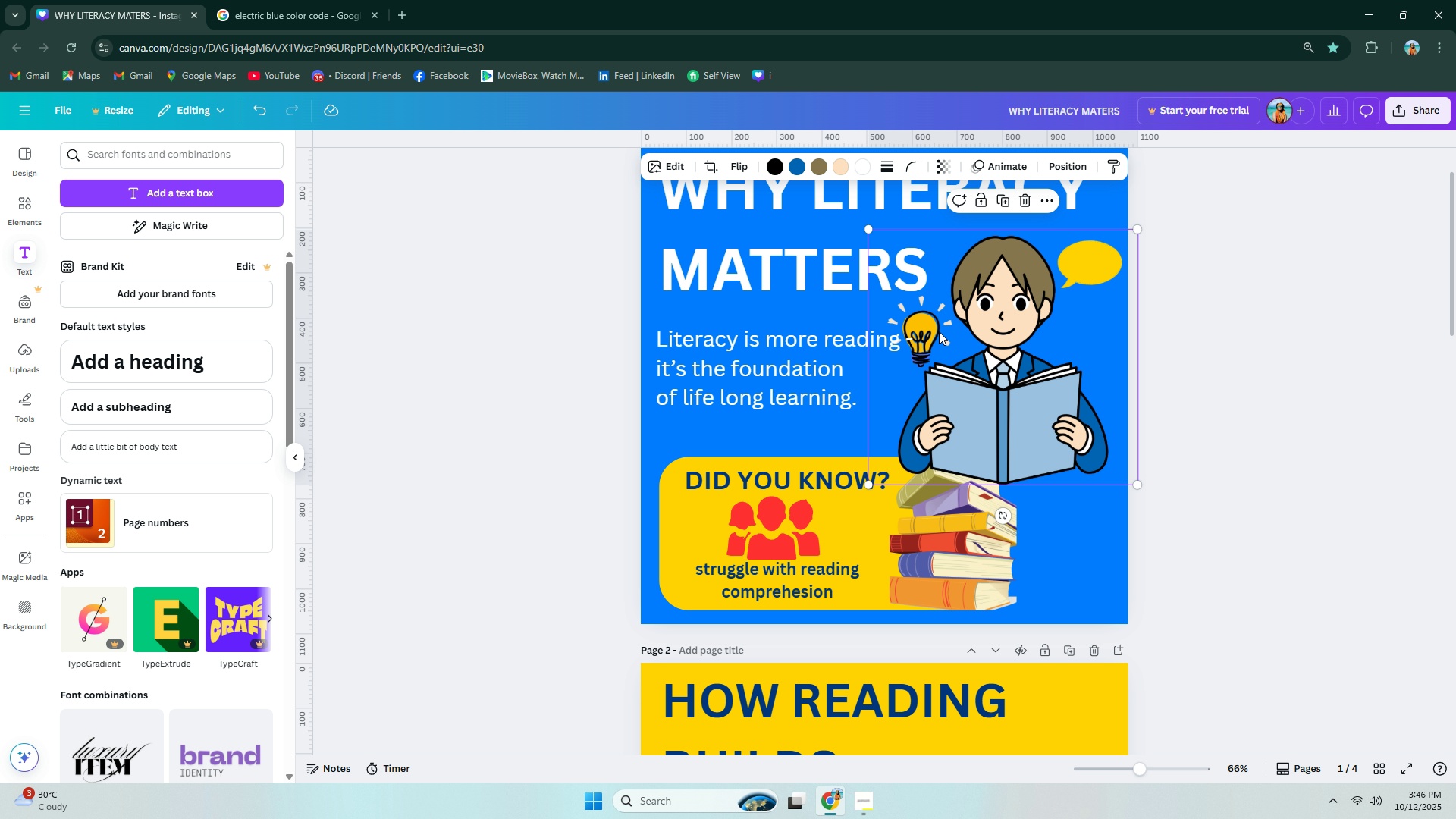 
double_click([929, 322])
 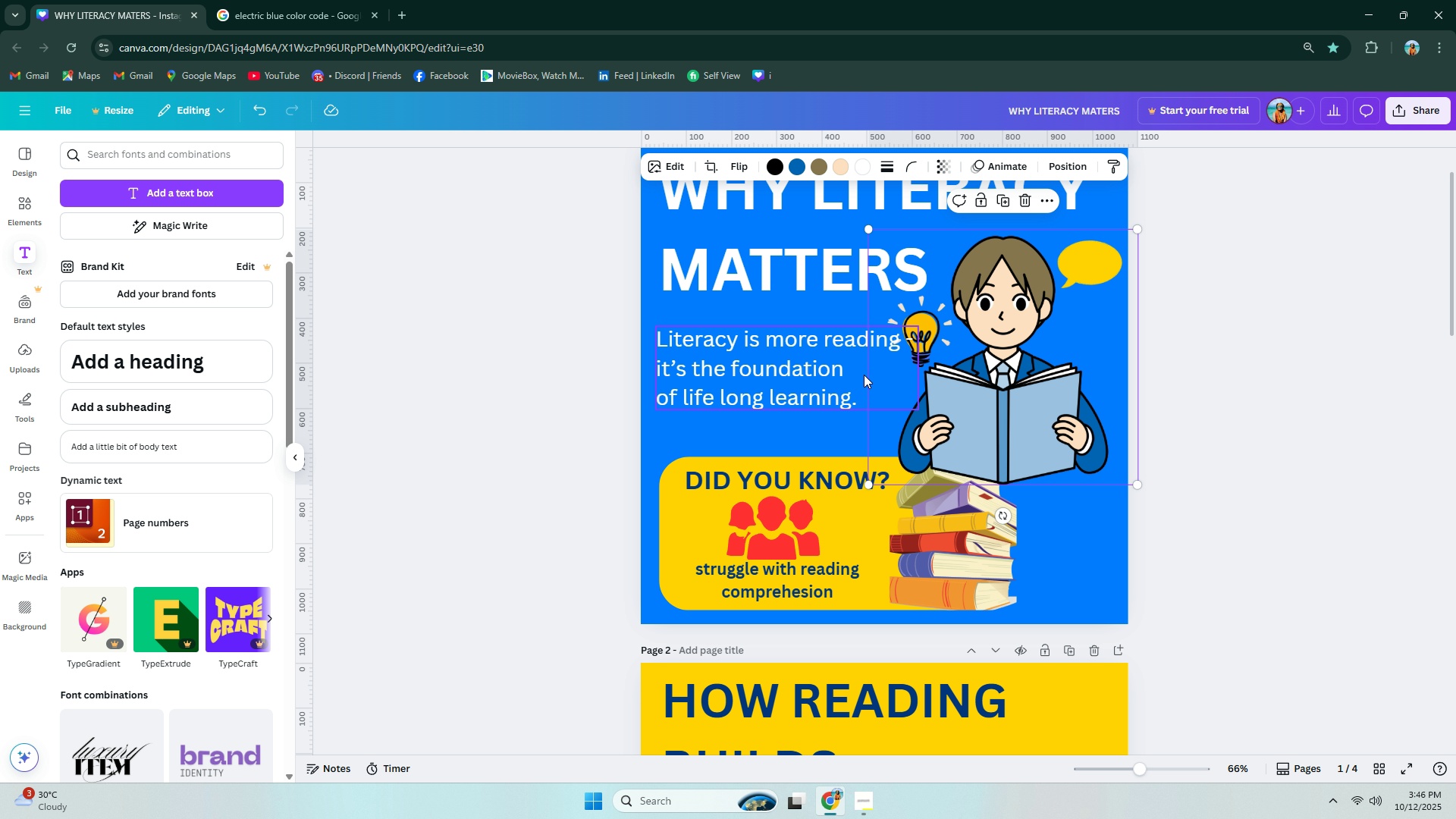 
left_click([938, 315])
 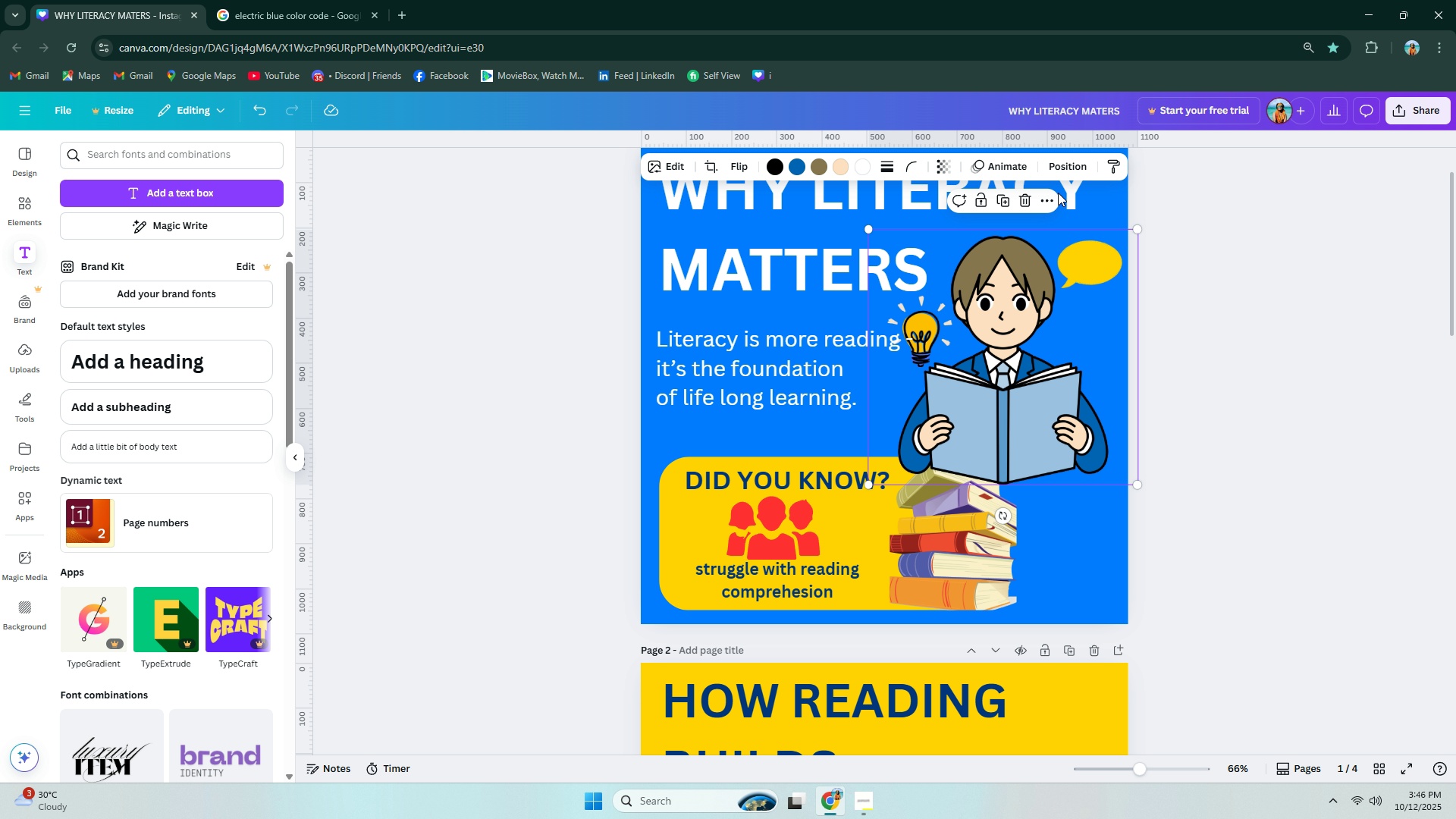 
left_click([1069, 167])
 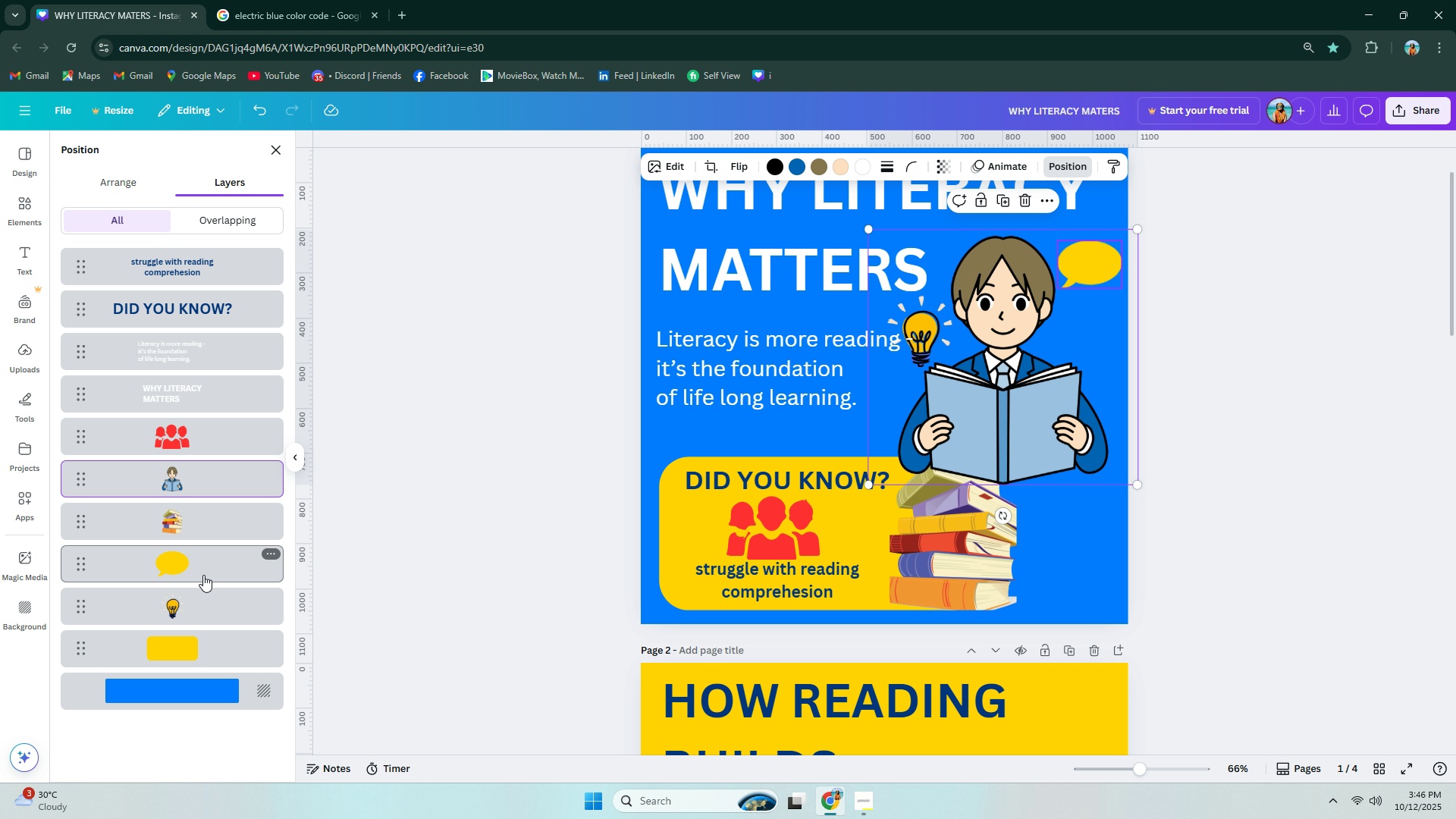 
left_click([195, 595])
 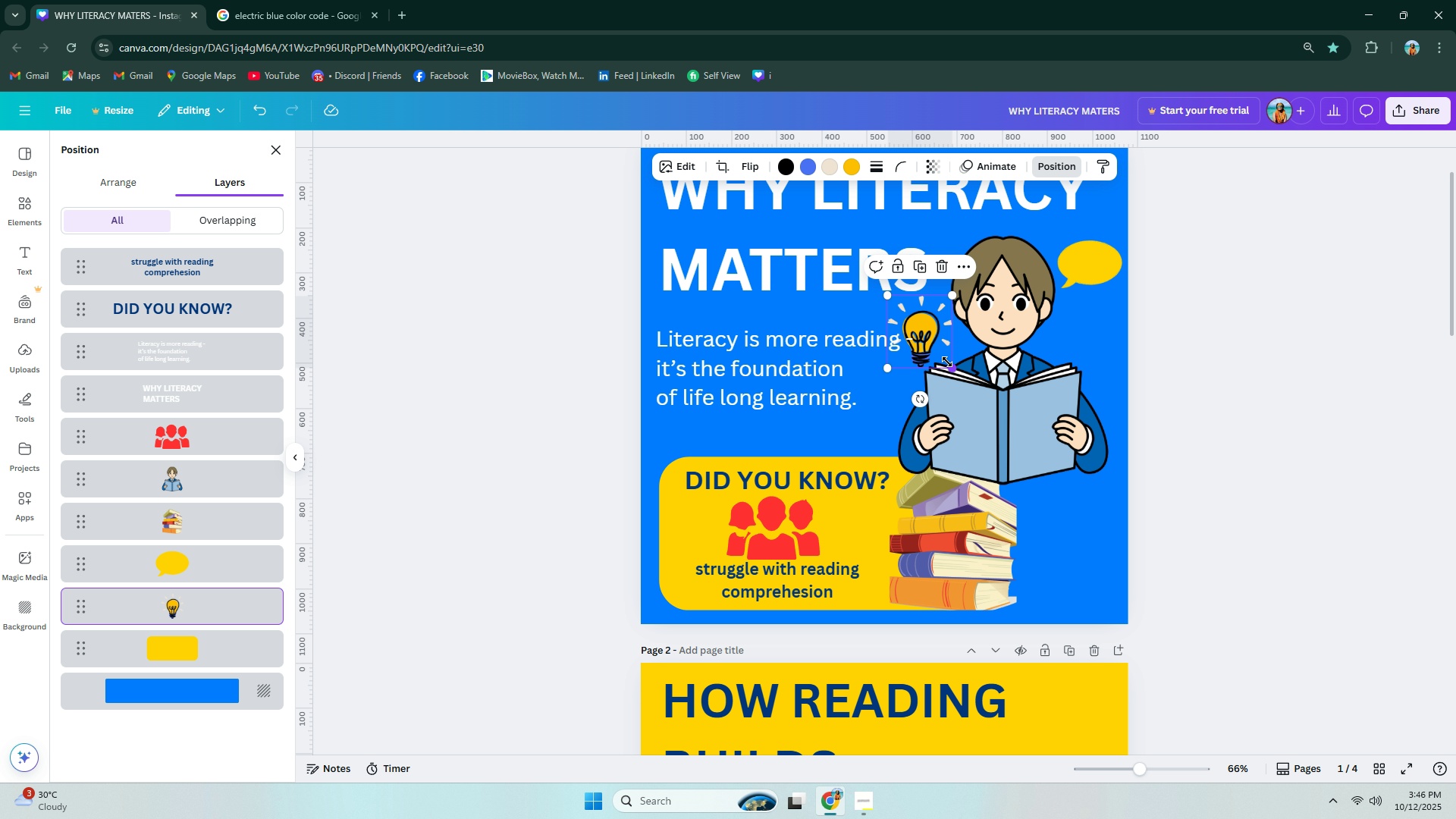 
left_click_drag(start_coordinate=[940, 359], to_coordinate=[954, 346])
 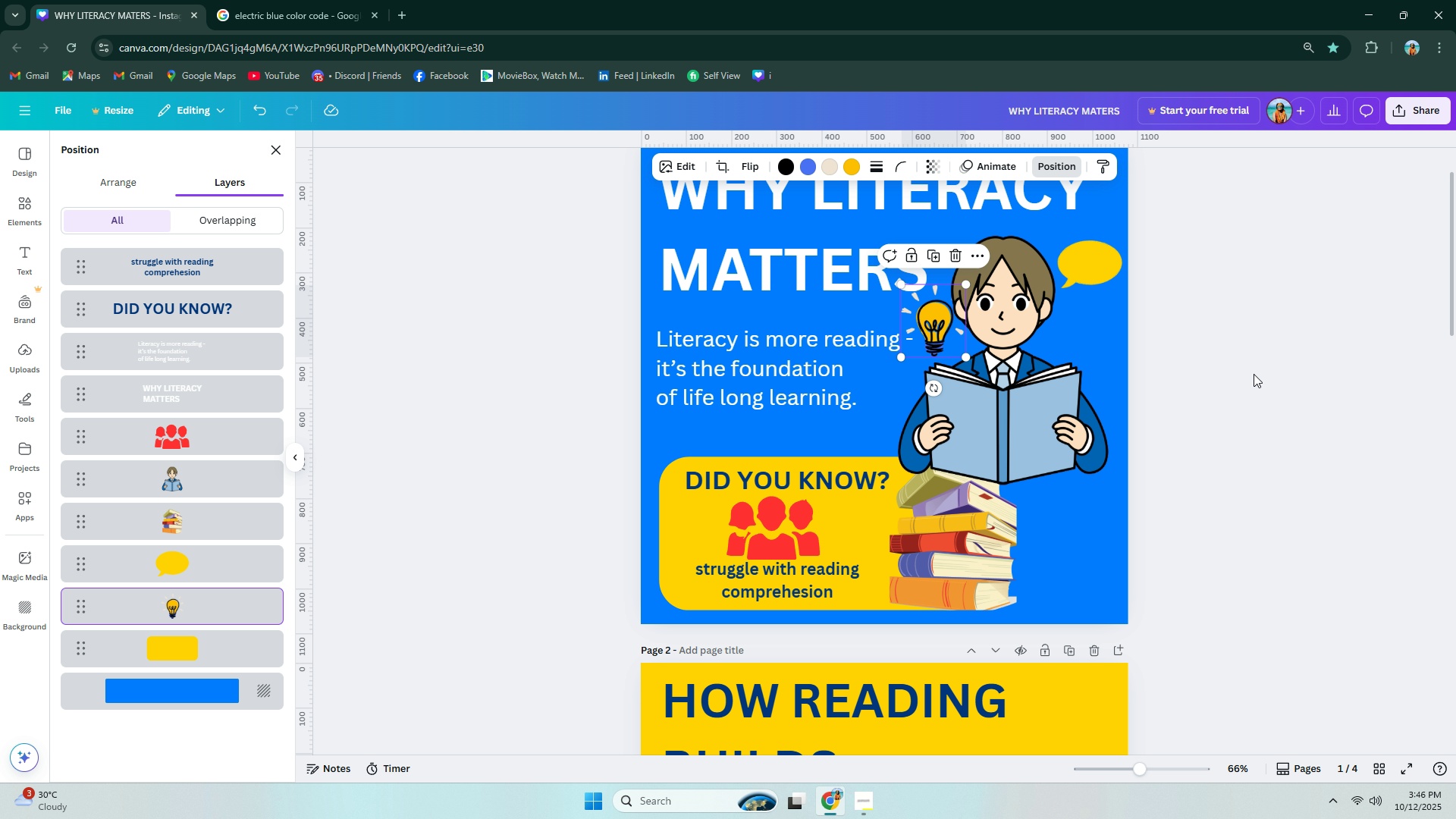 
left_click([1257, 375])
 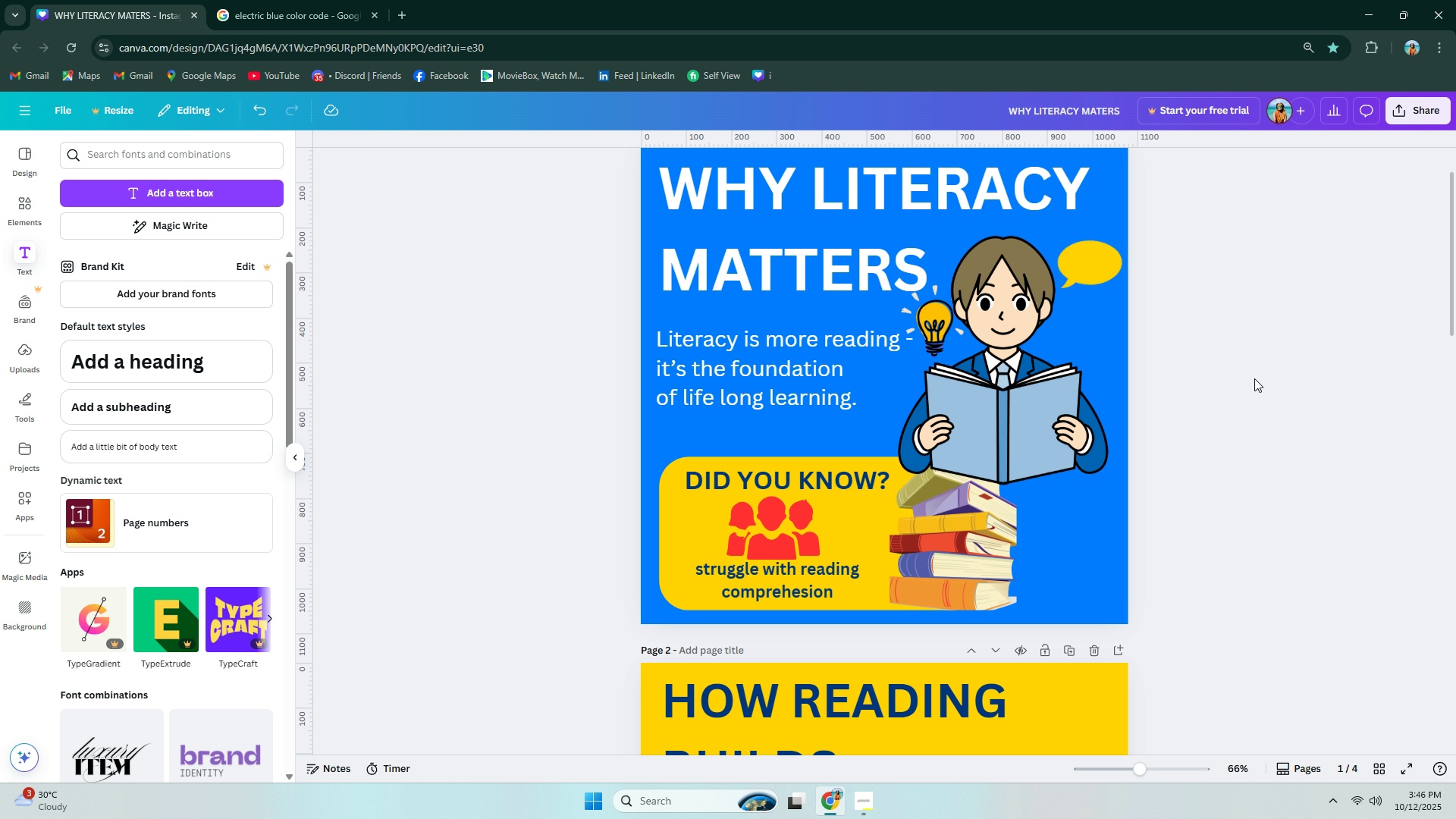 
left_click([1254, 378])
 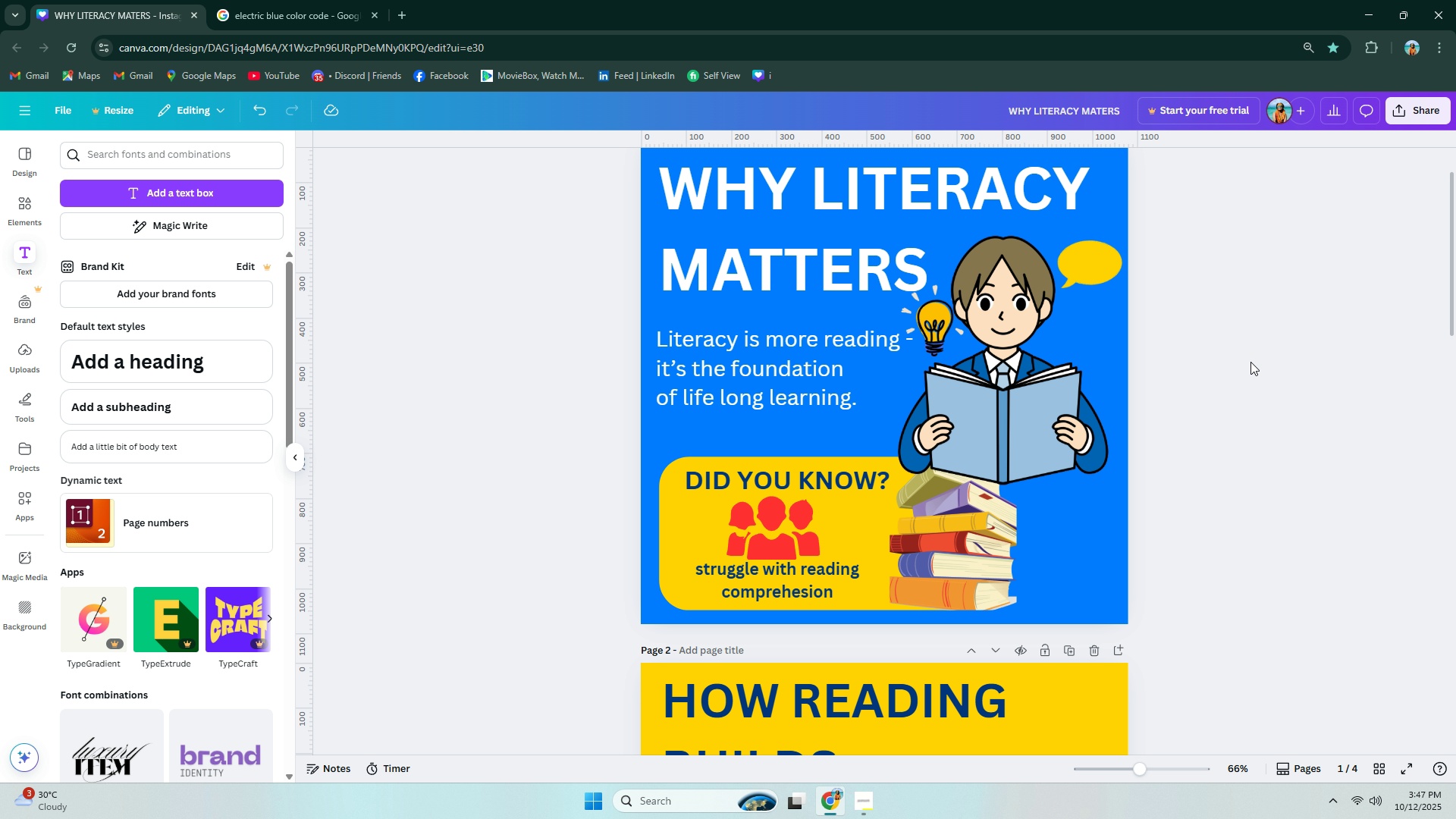 
wait(12.66)
 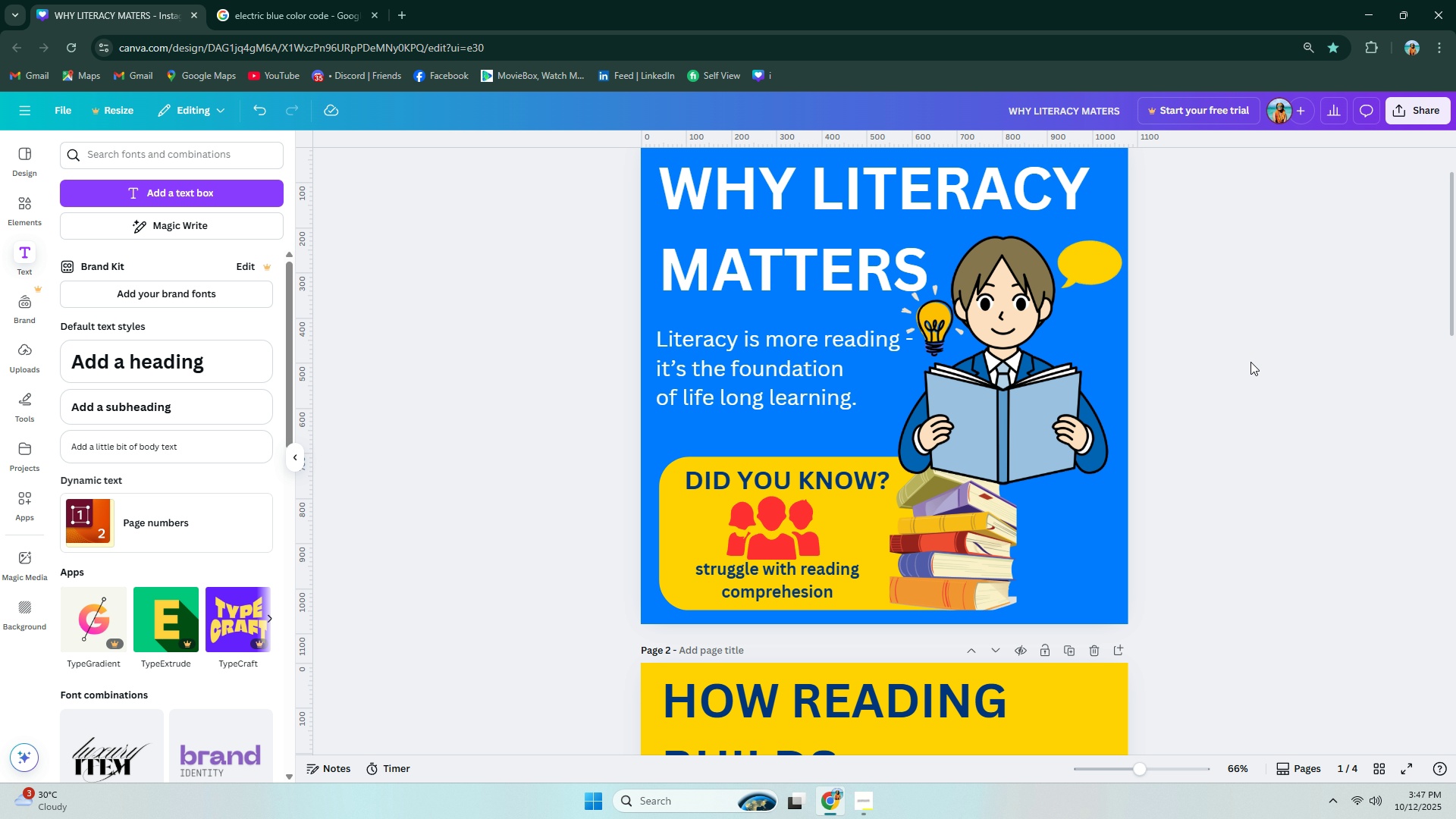 
scroll: coordinate [757, 500], scroll_direction: down, amount: 8.0
 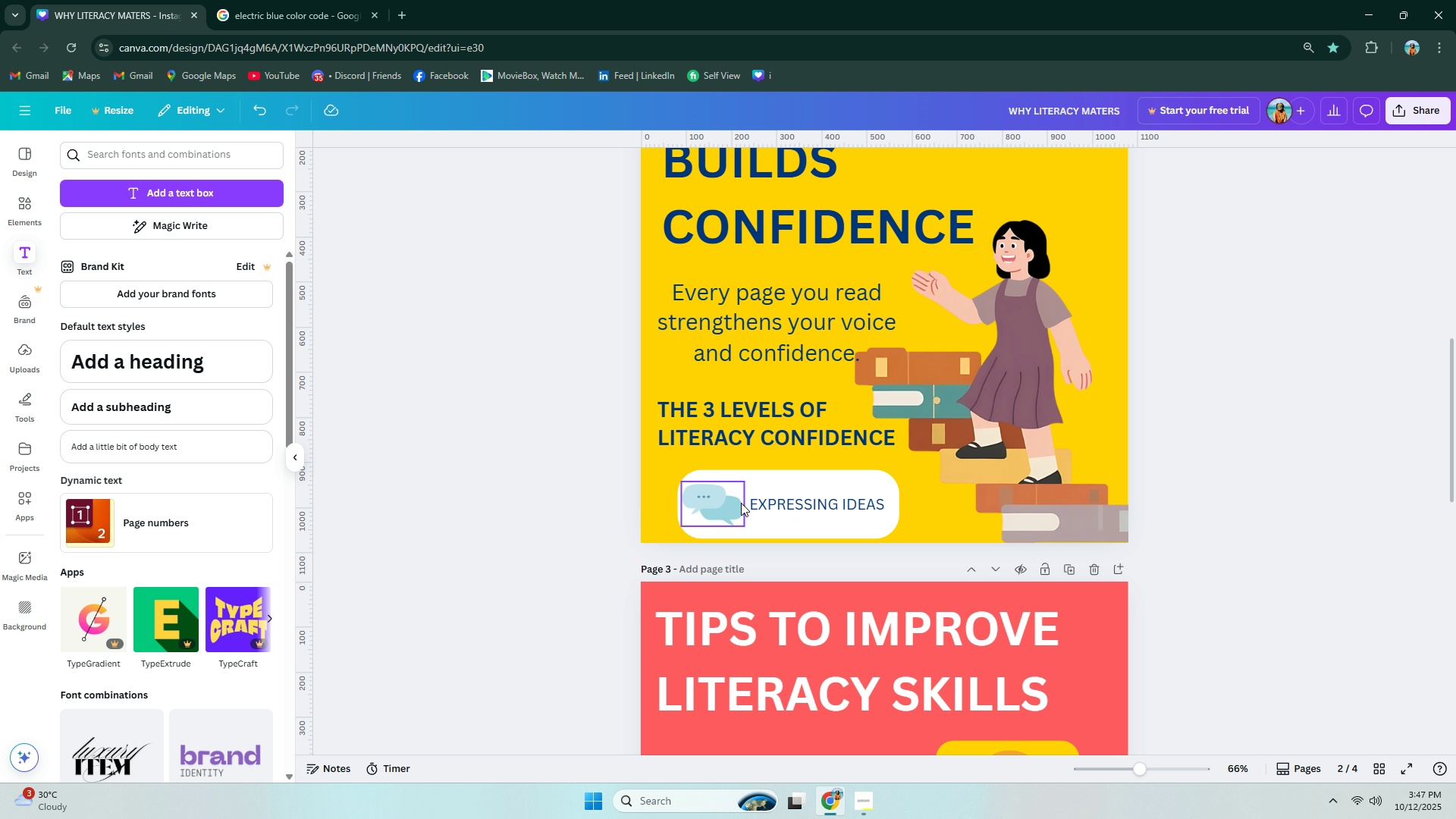 
wait(11.33)
 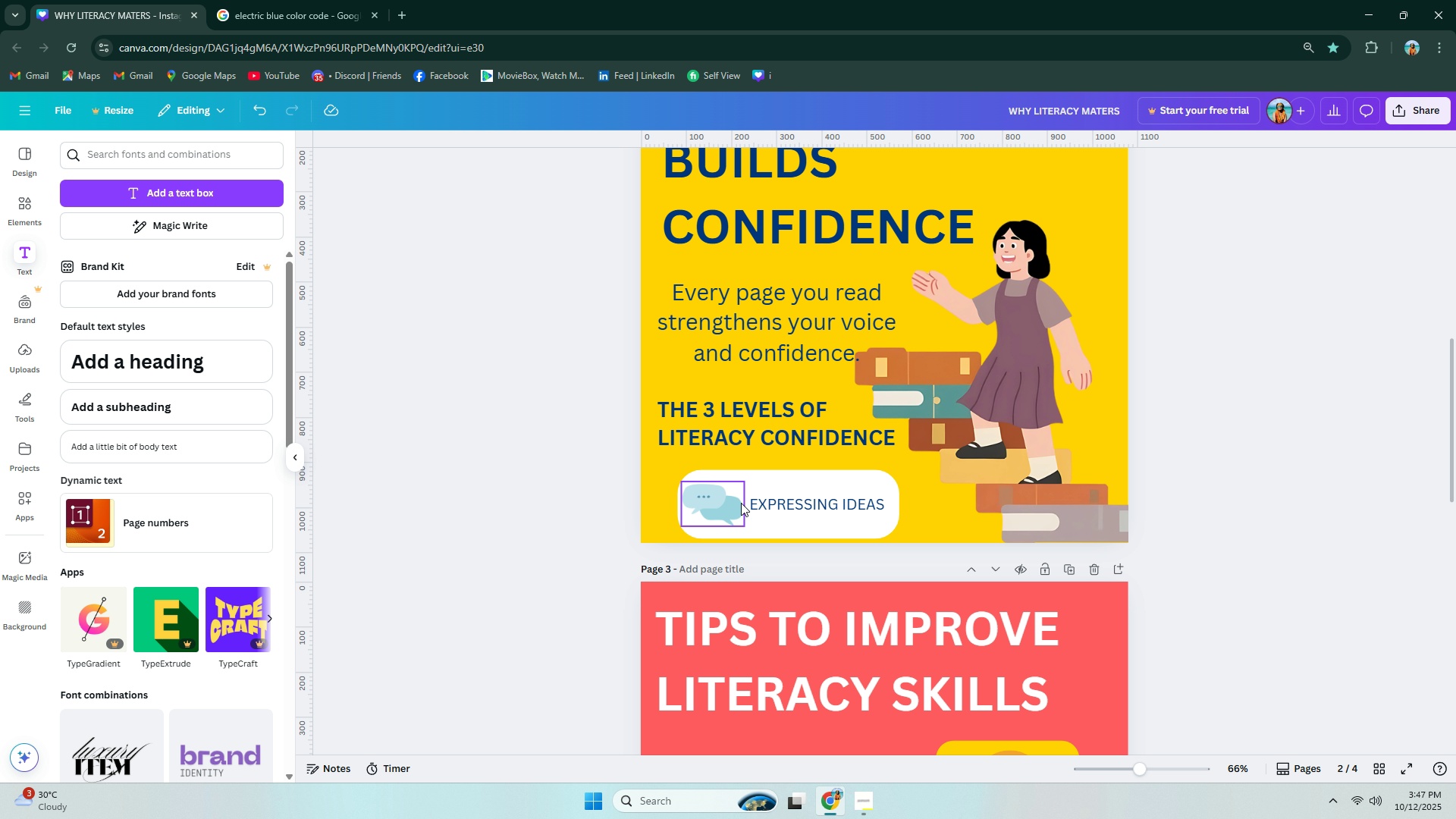 
scroll: coordinate [534, 510], scroll_direction: down, amount: 13.0
 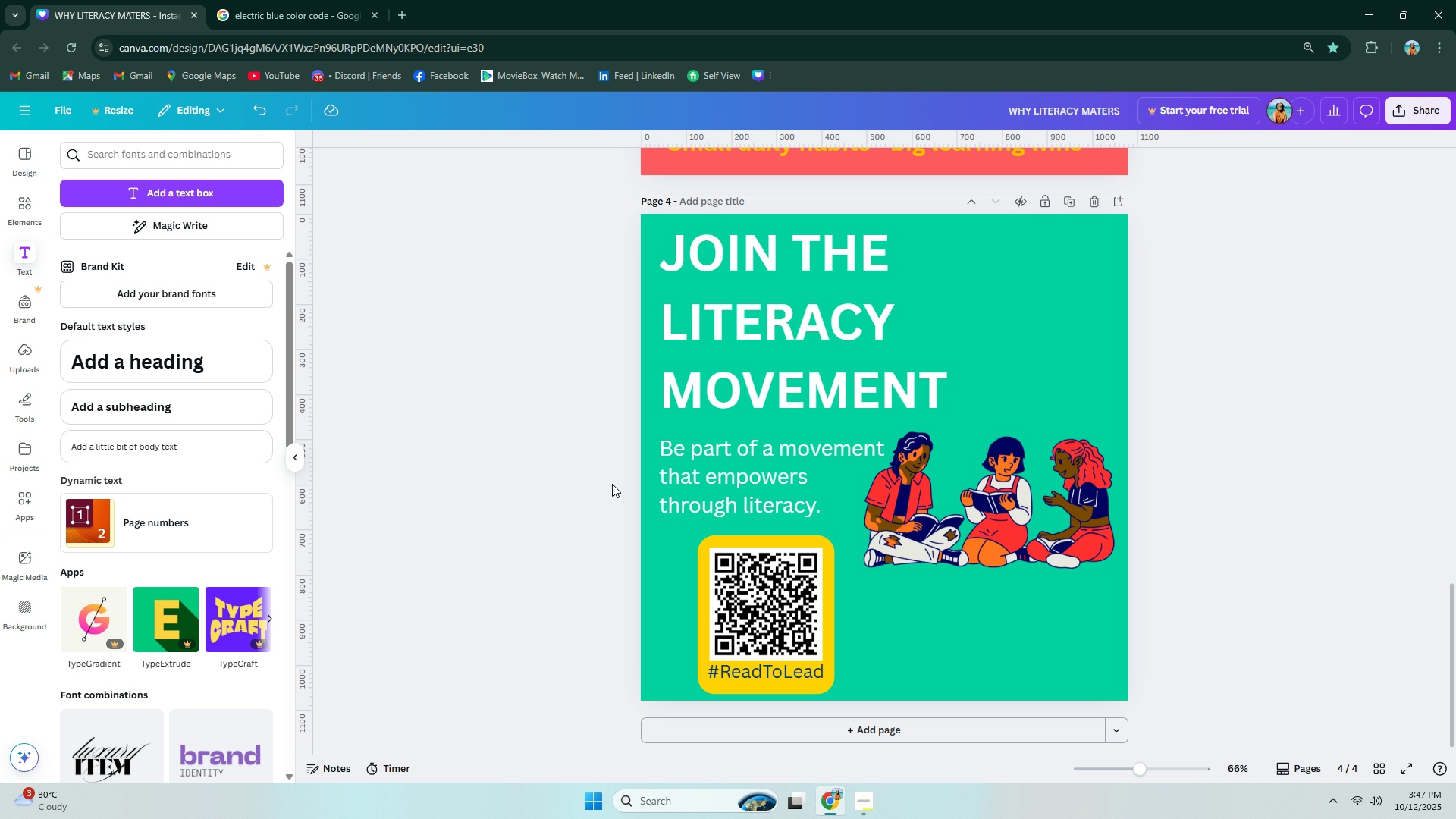 
left_click_drag(start_coordinate=[720, 473], to_coordinate=[714, 466])
 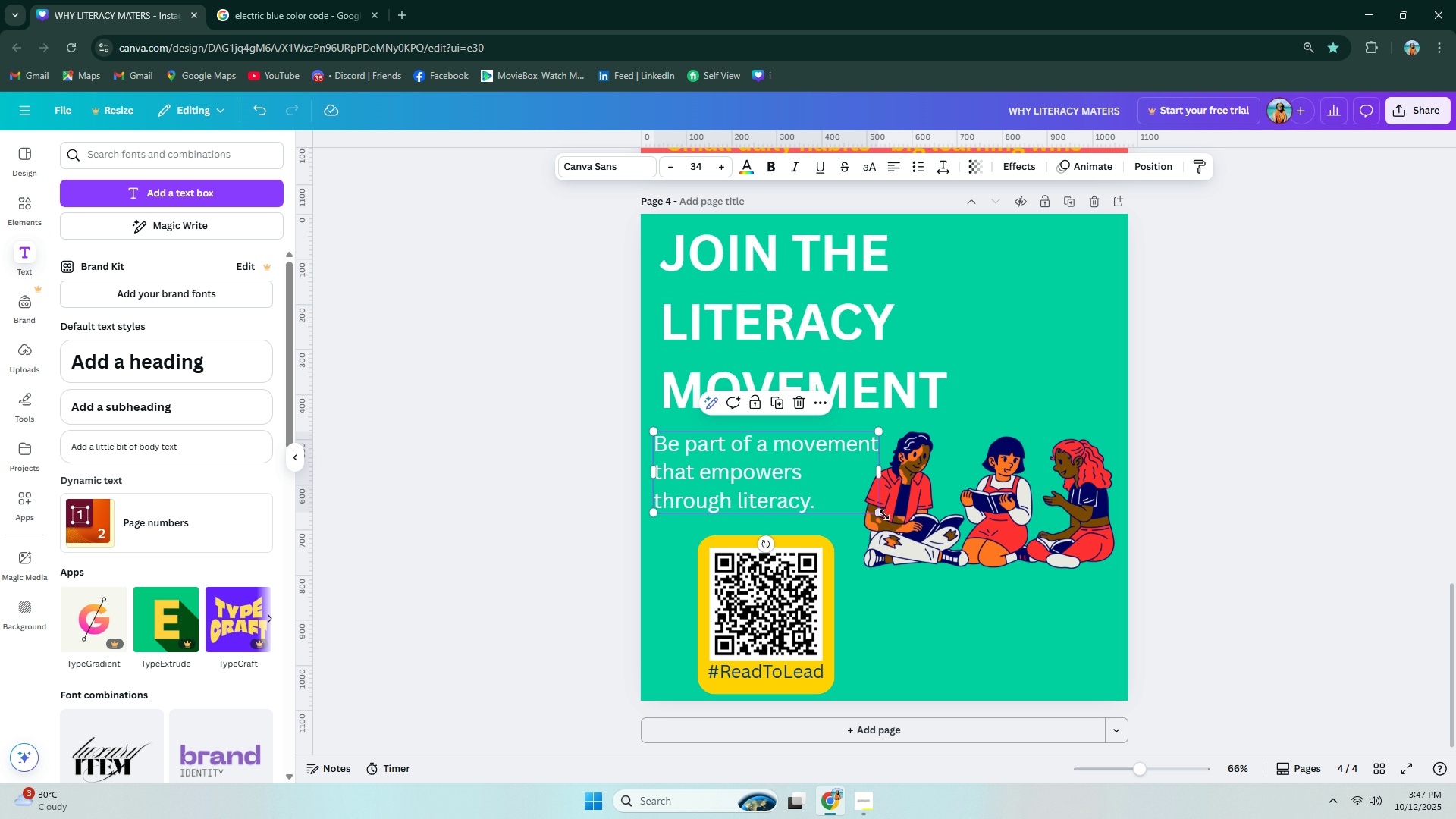 
left_click_drag(start_coordinate=[884, 515], to_coordinate=[892, 519])
 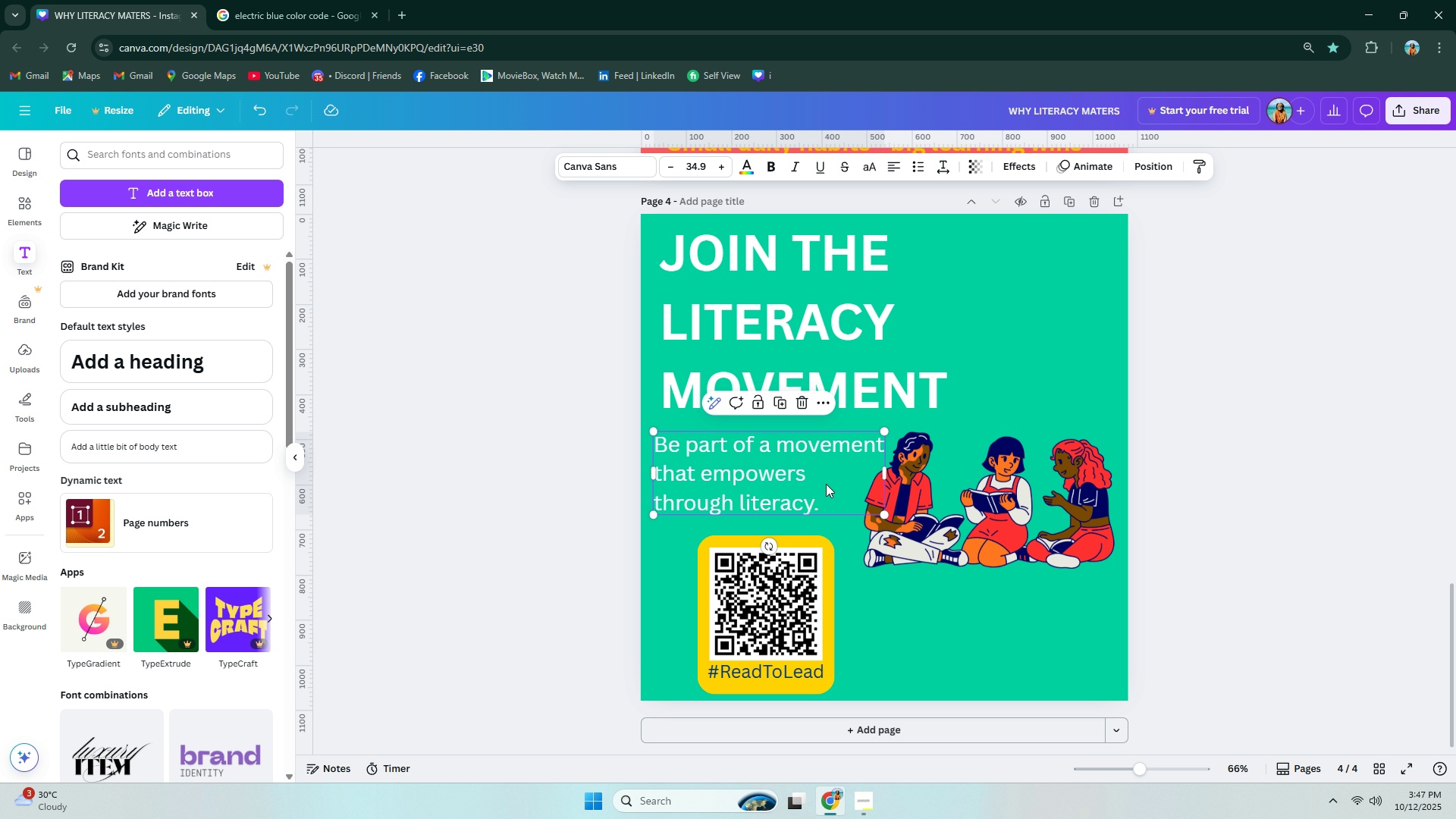 
left_click_drag(start_coordinate=[824, 483], to_coordinate=[827, 488])
 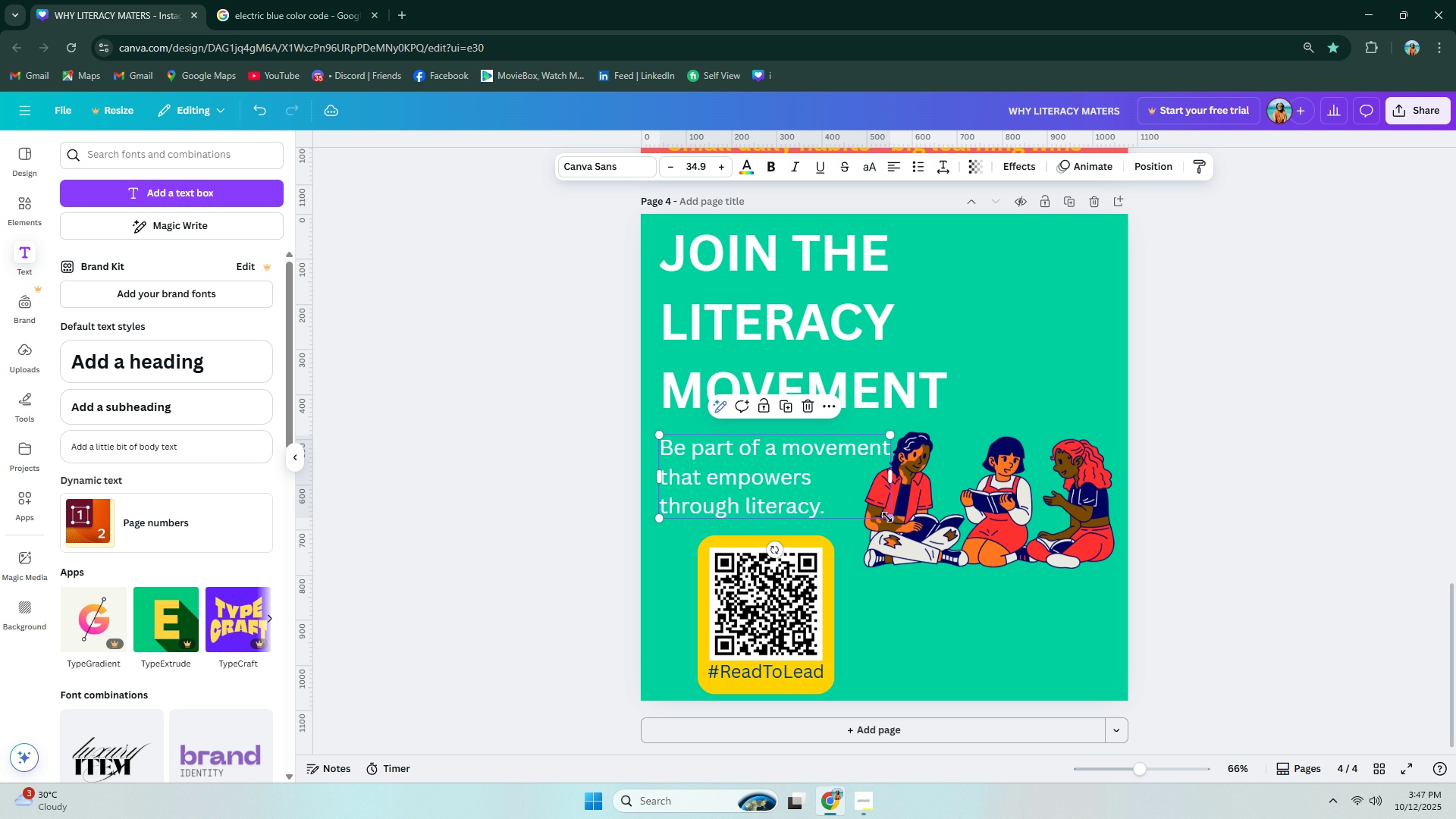 
left_click_drag(start_coordinate=[890, 517], to_coordinate=[894, 519])
 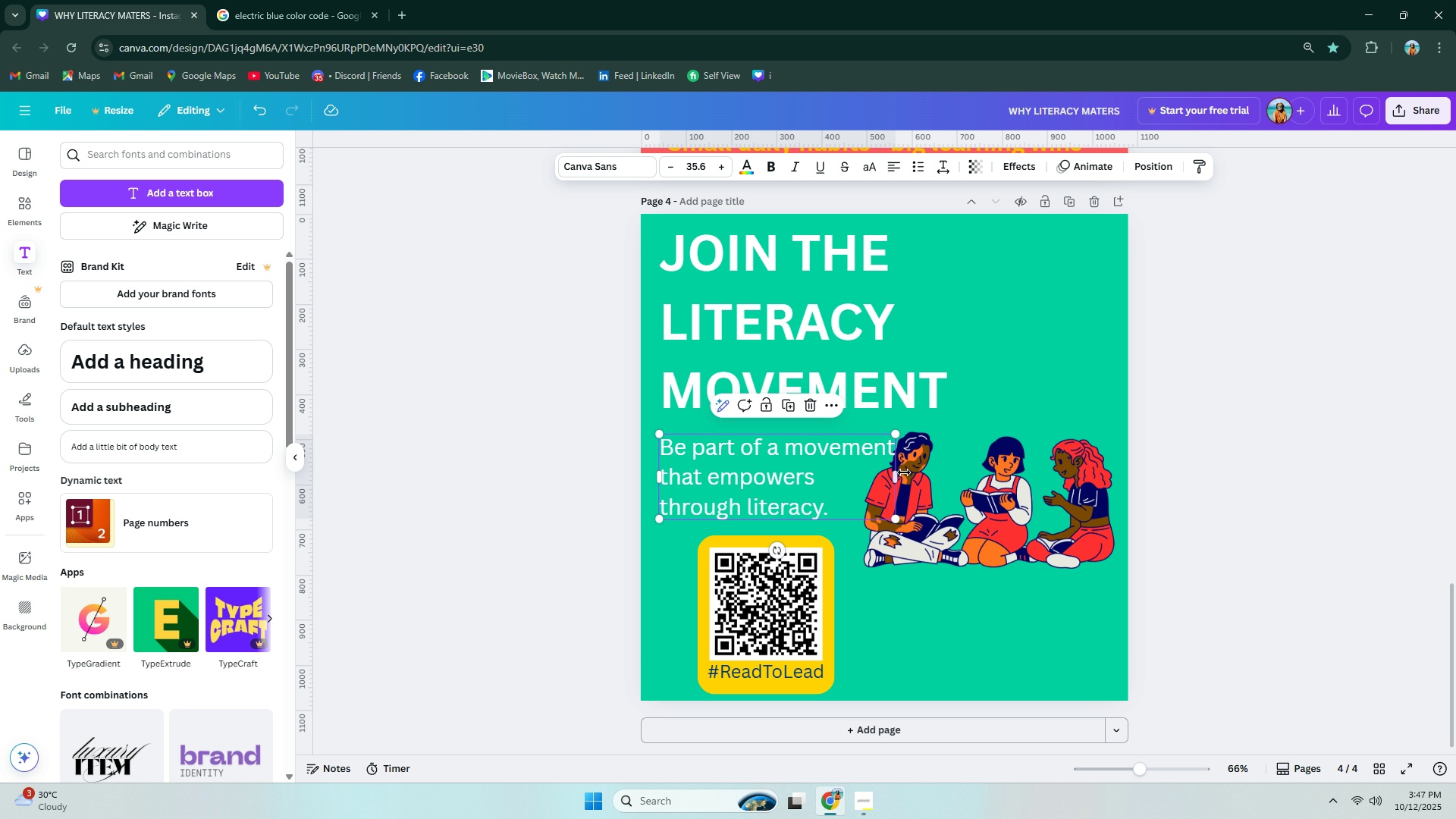 
left_click_drag(start_coordinate=[897, 435], to_coordinate=[891, 442])
 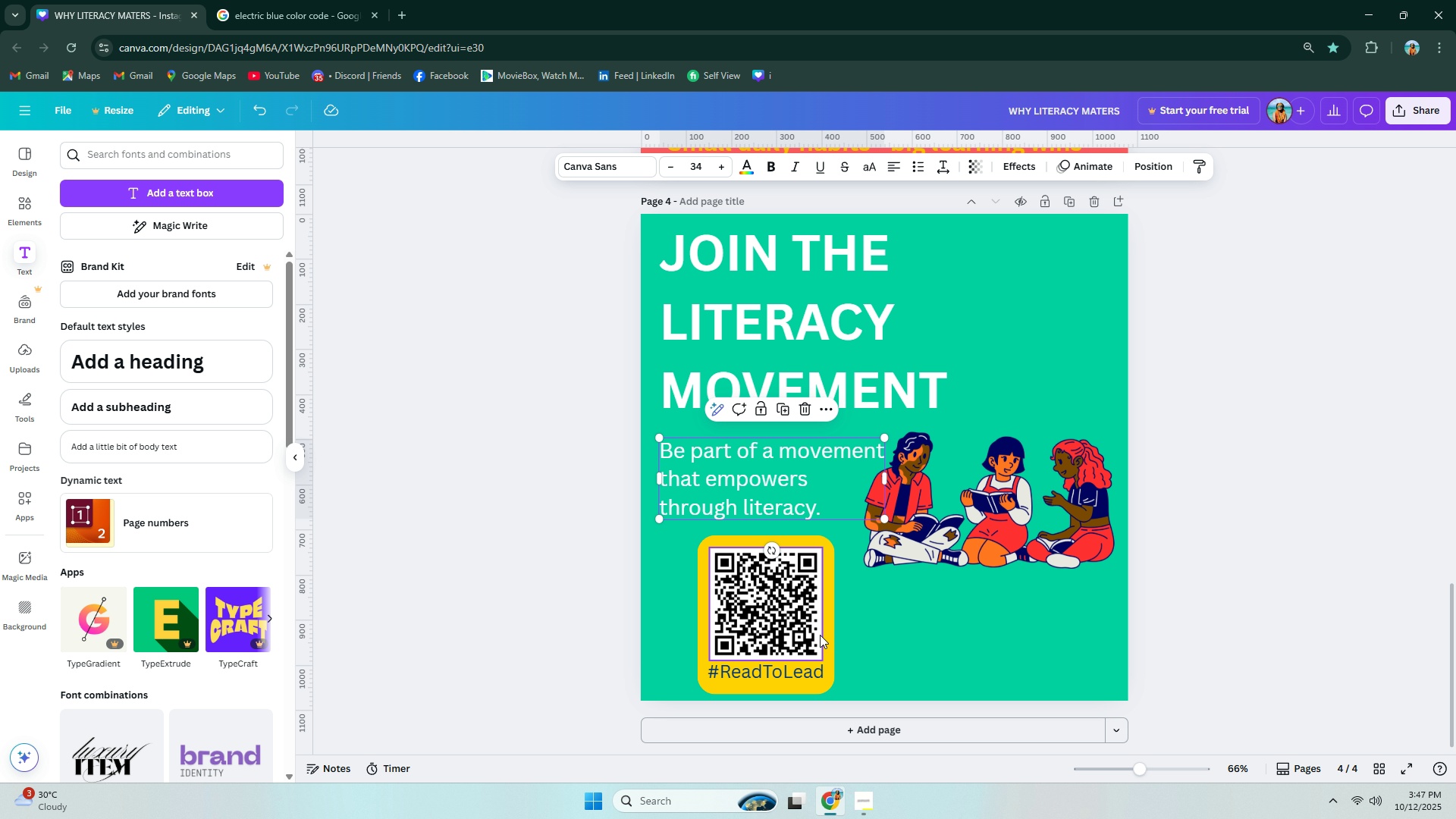 
left_click([906, 672])
 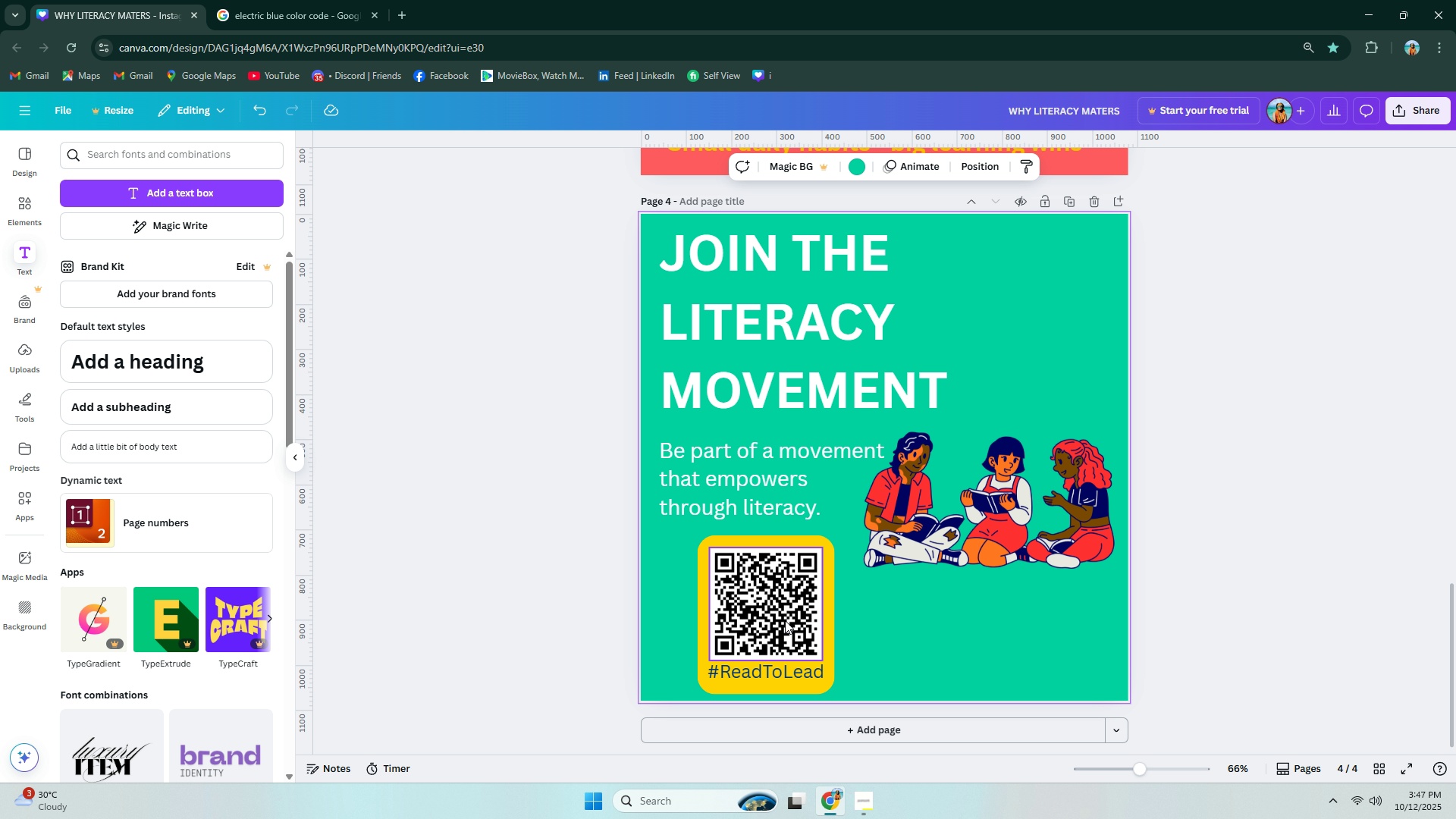 
scroll: coordinate [980, 526], scroll_direction: up, amount: 2.0
 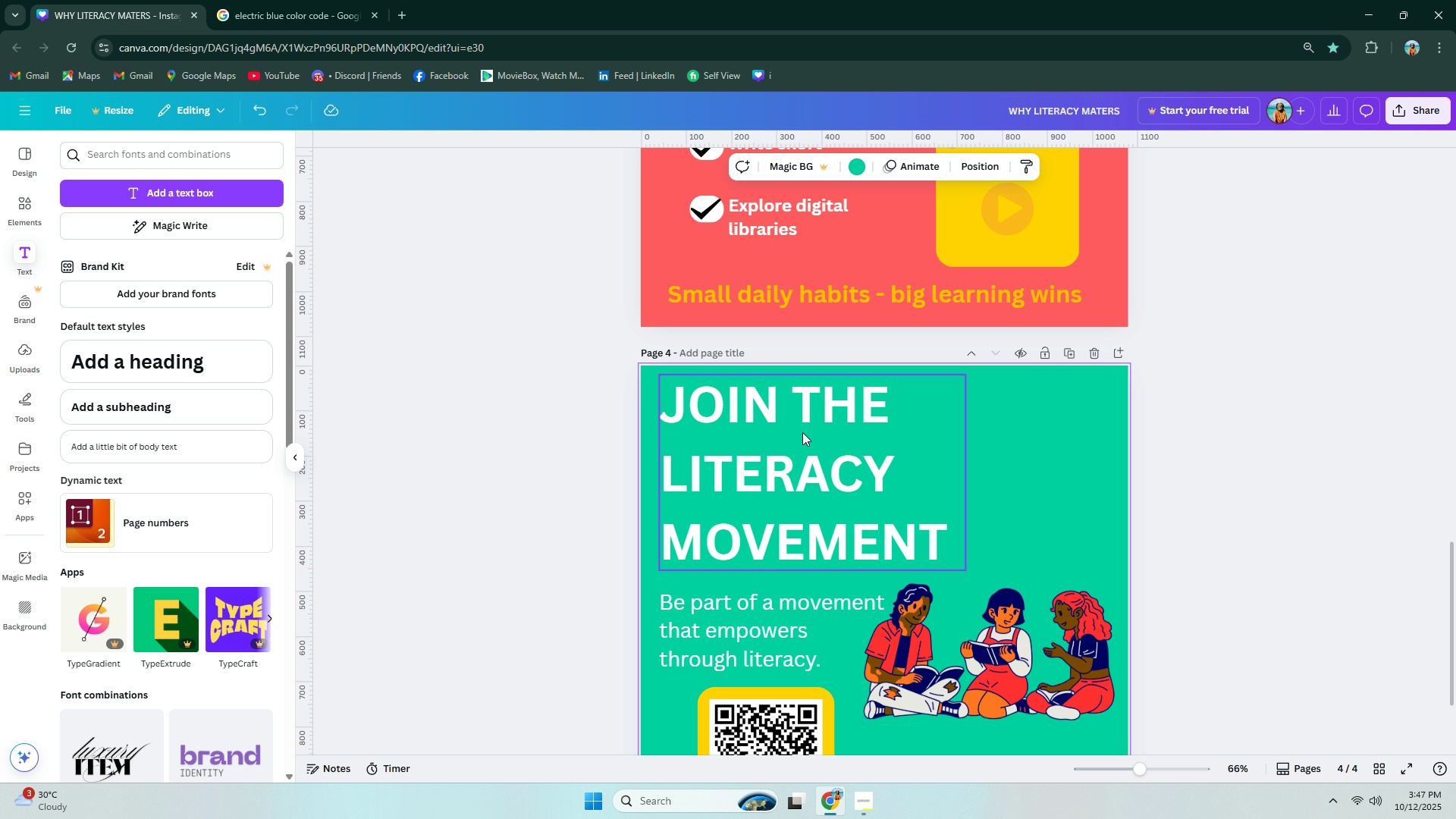 
left_click([806, 434])
 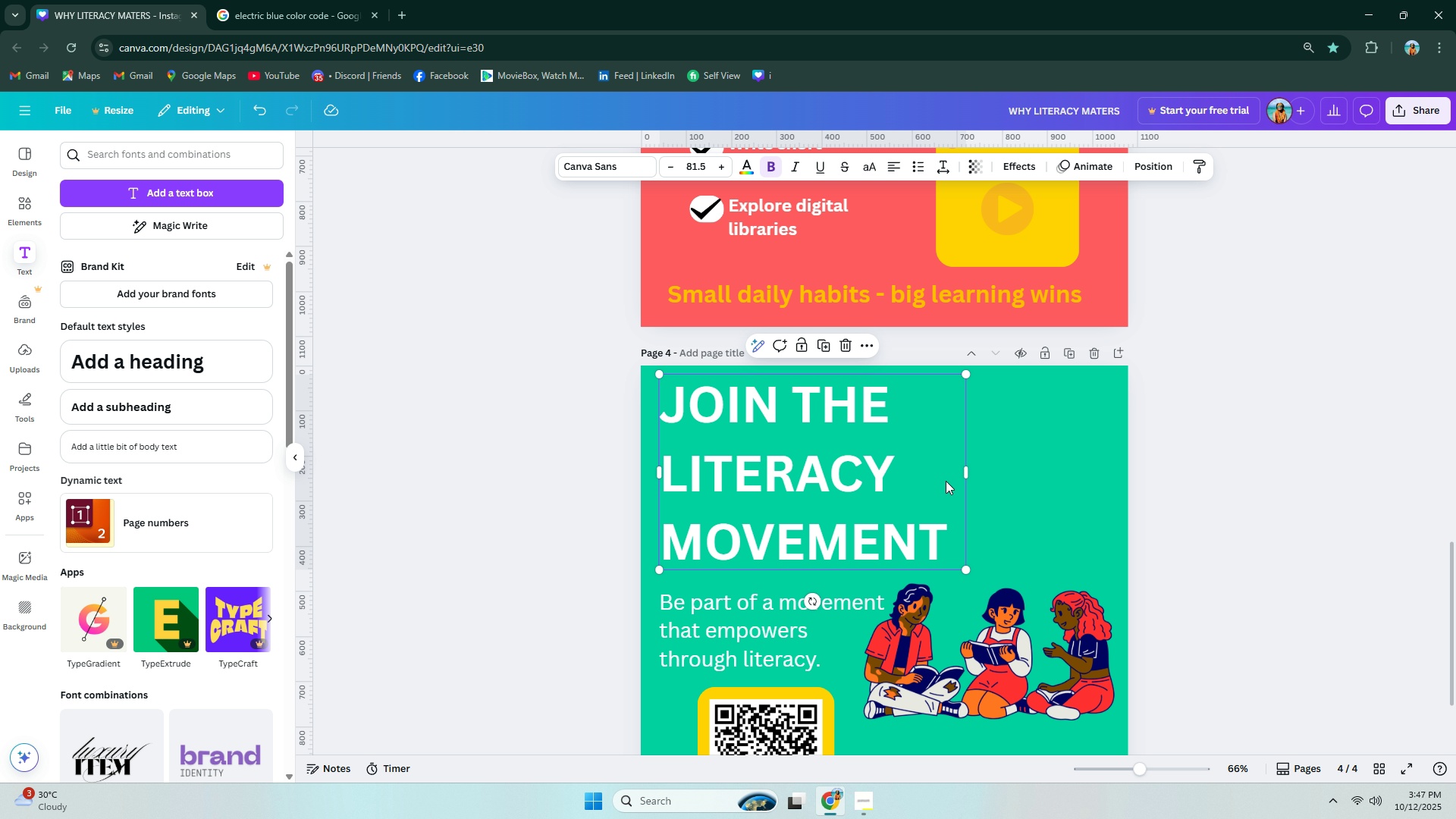 
scroll: coordinate [969, 419], scroll_direction: up, amount: 20.0
 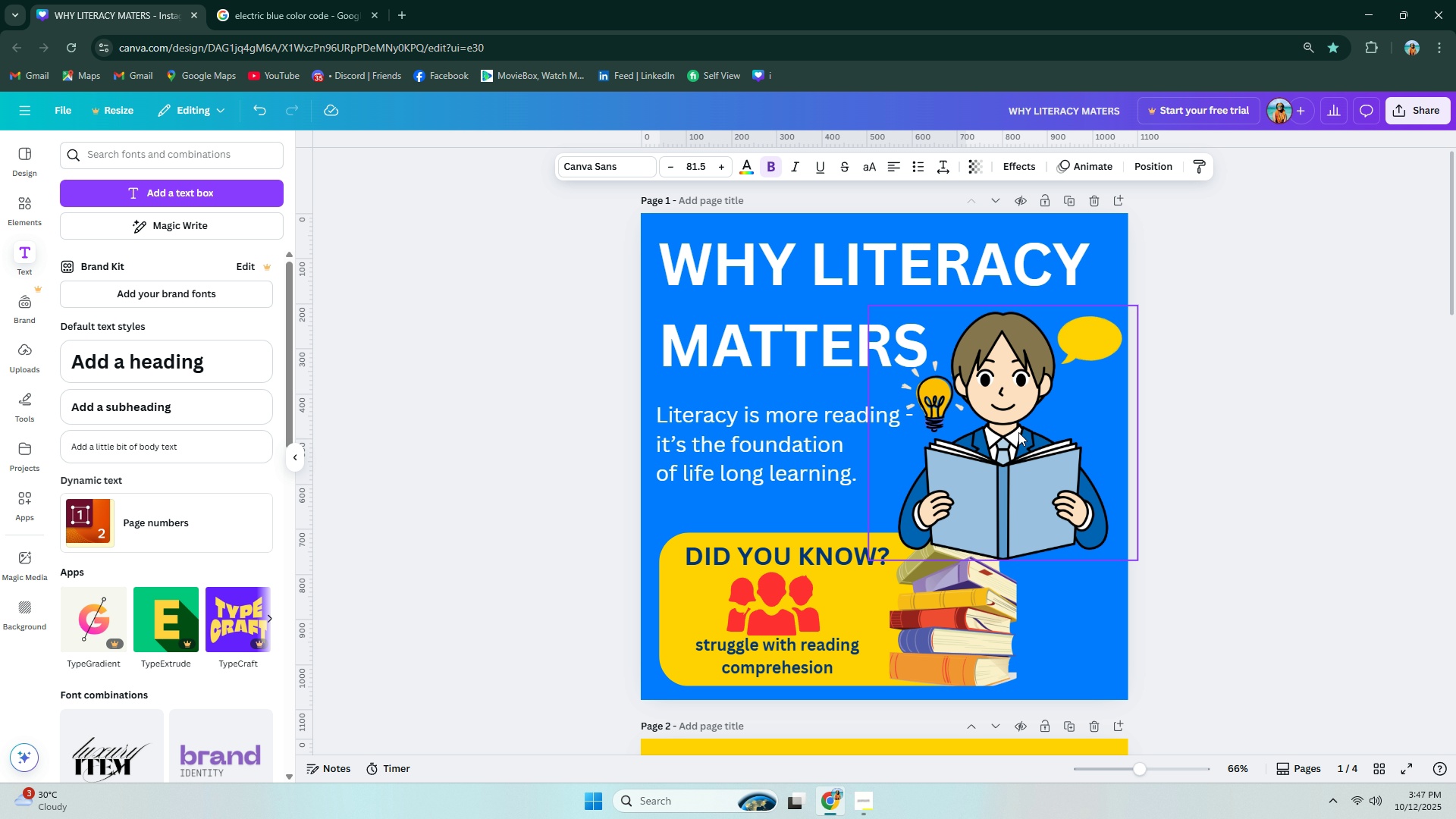 
left_click([1277, 461])
 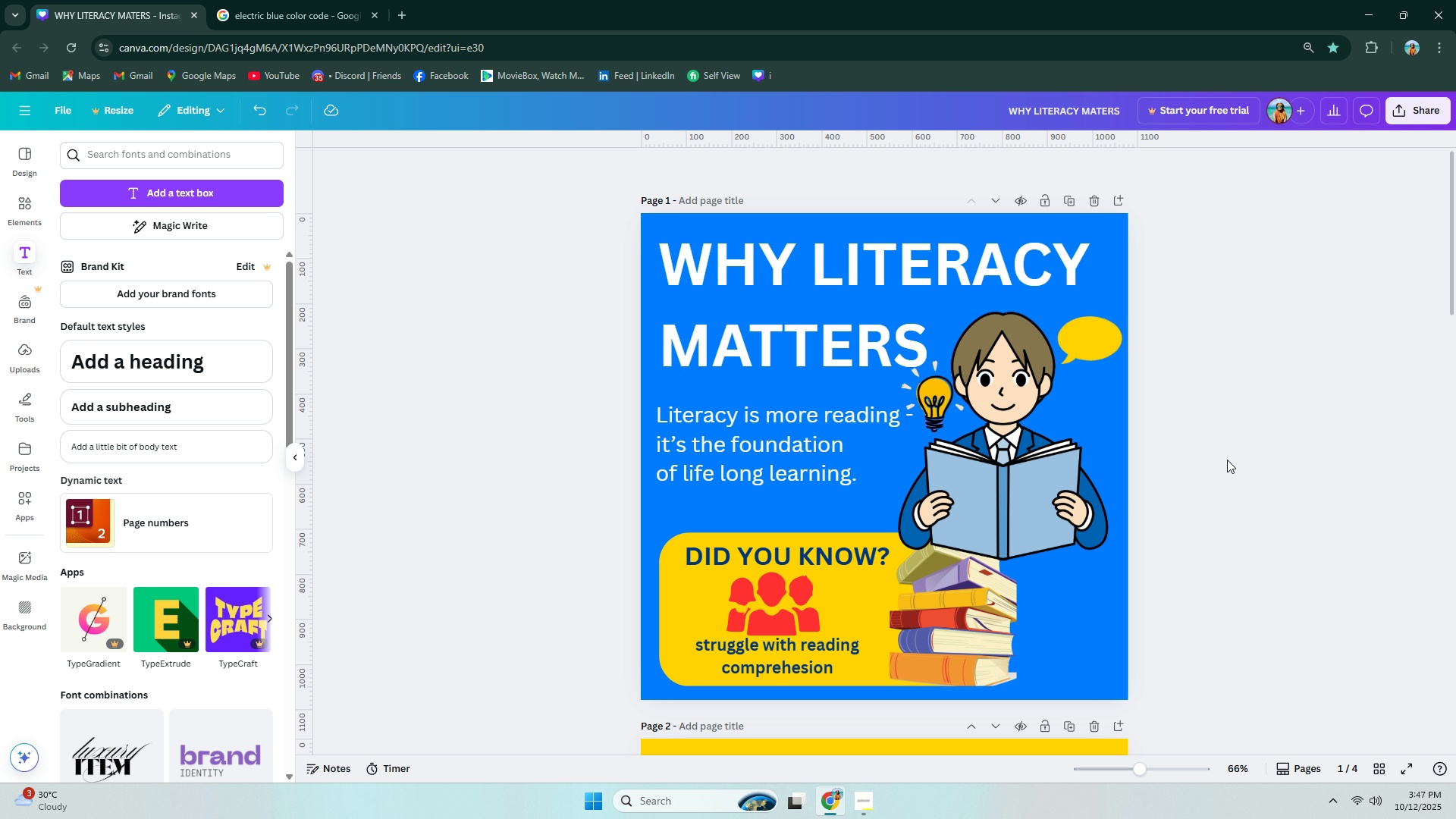 
scroll: coordinate [1205, 463], scroll_direction: down, amount: 5.0
 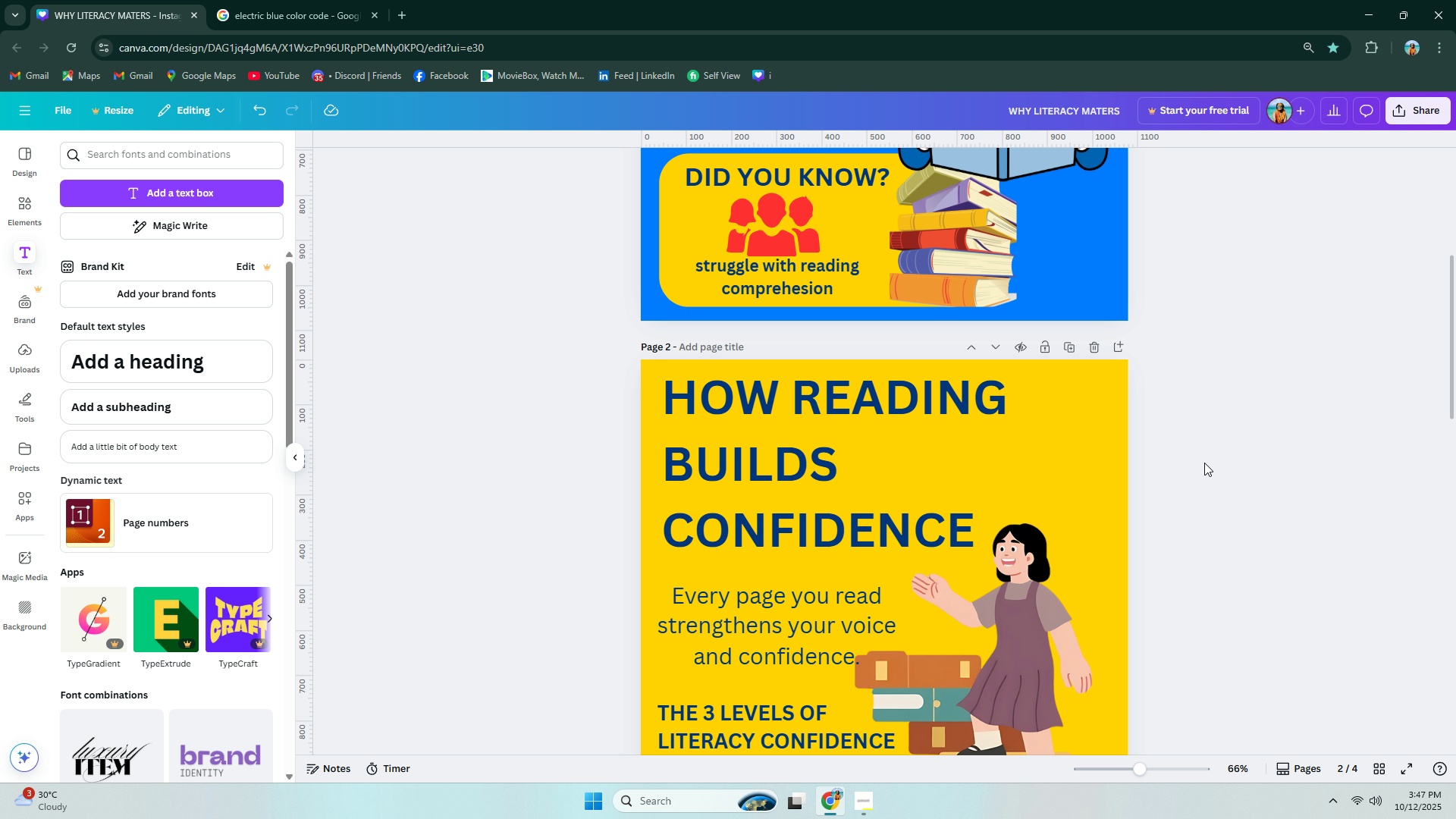 
wait(5.12)
 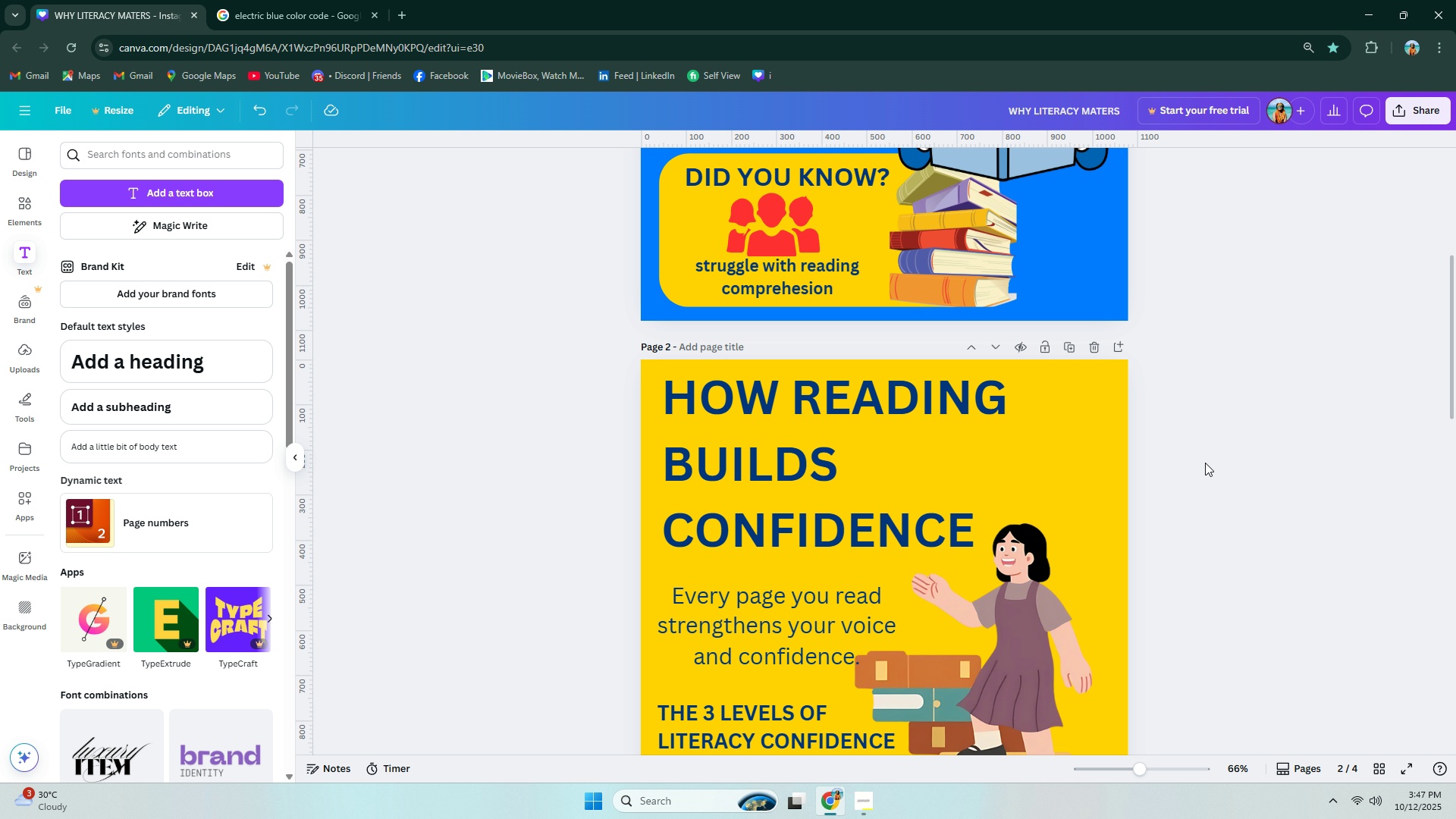 
scroll: coordinate [1204, 463], scroll_direction: up, amount: 2.0
 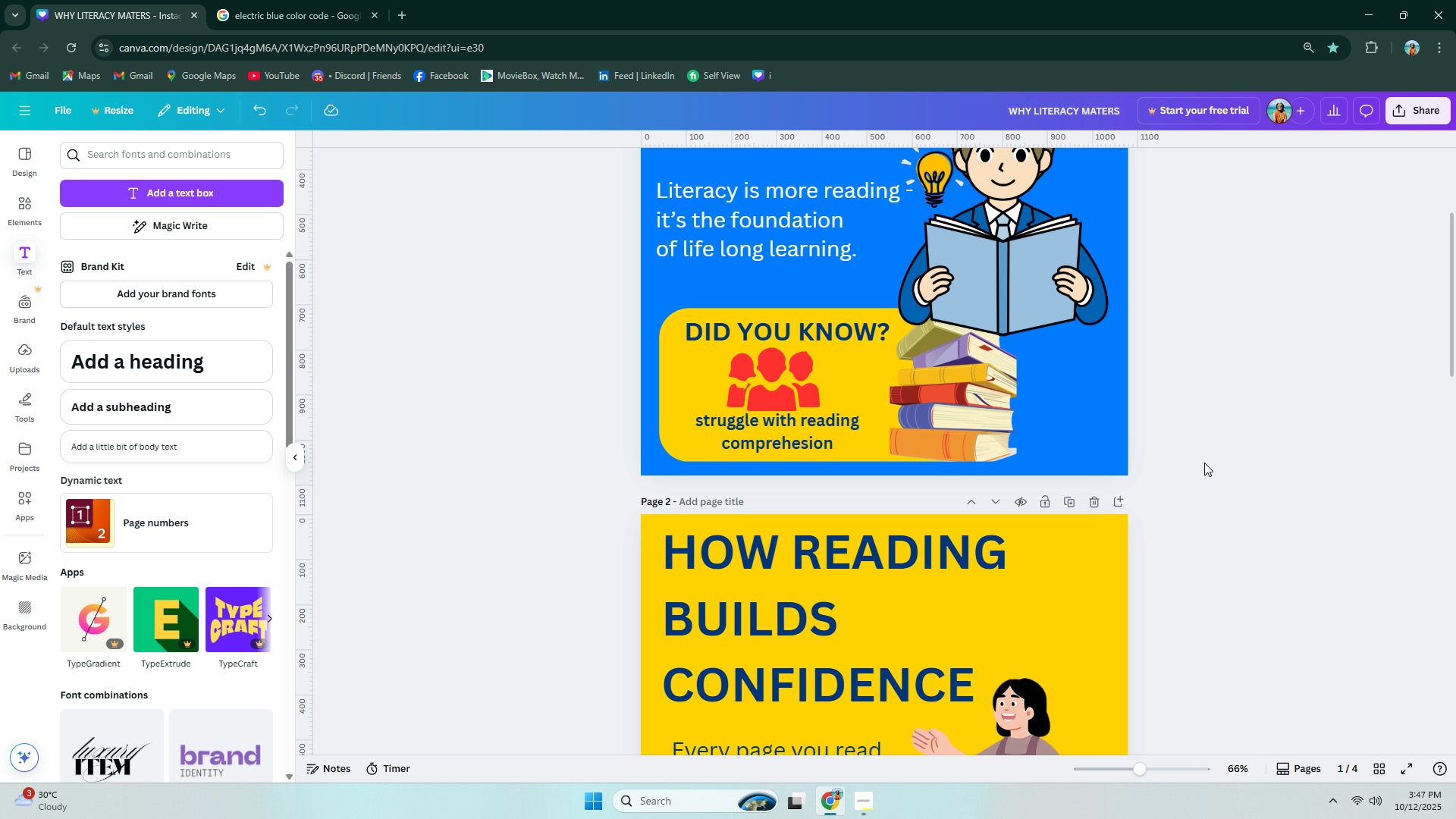 
scroll: coordinate [533, 604], scroll_direction: down, amount: 16.0
 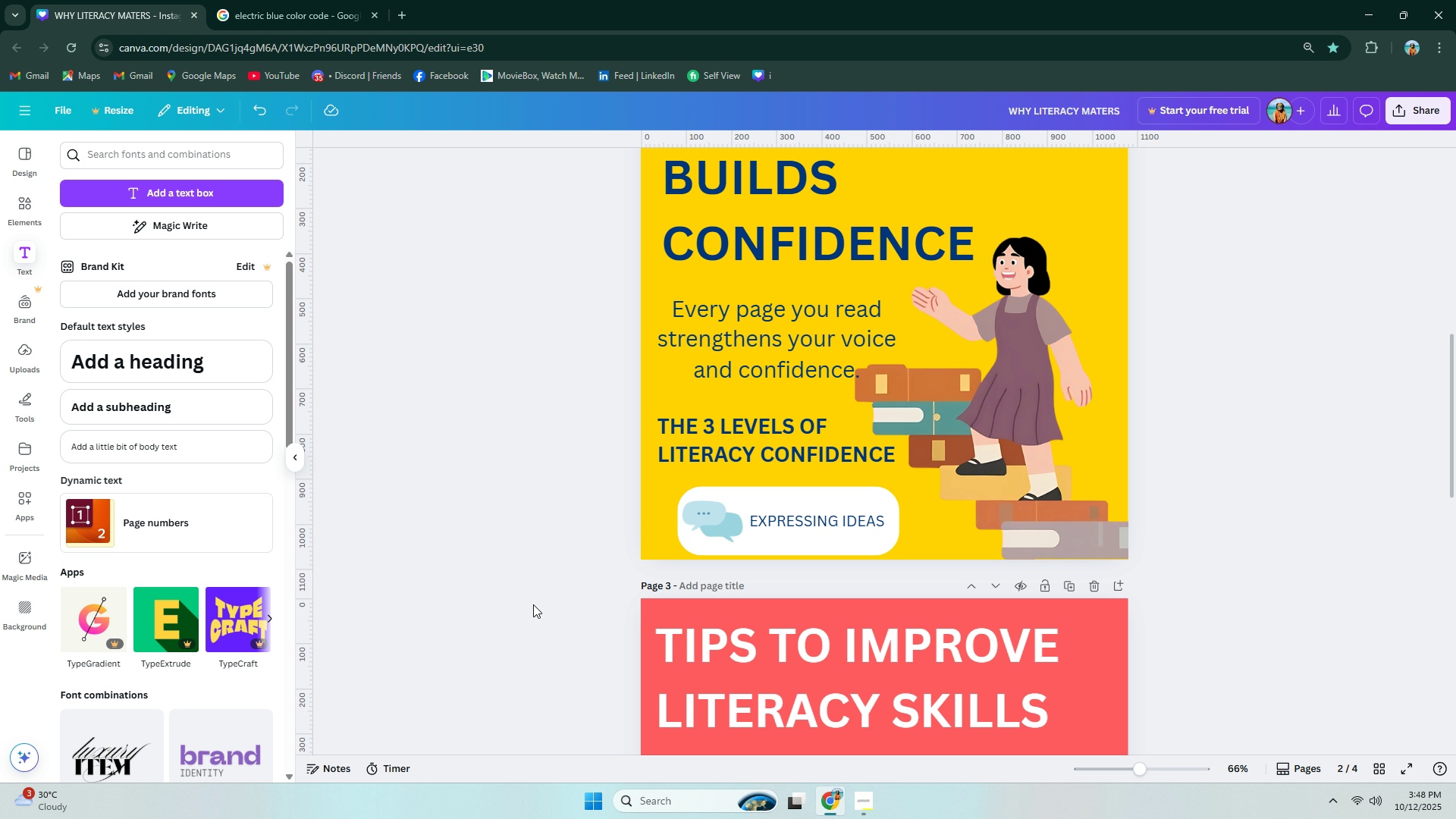 
wait(7.43)
 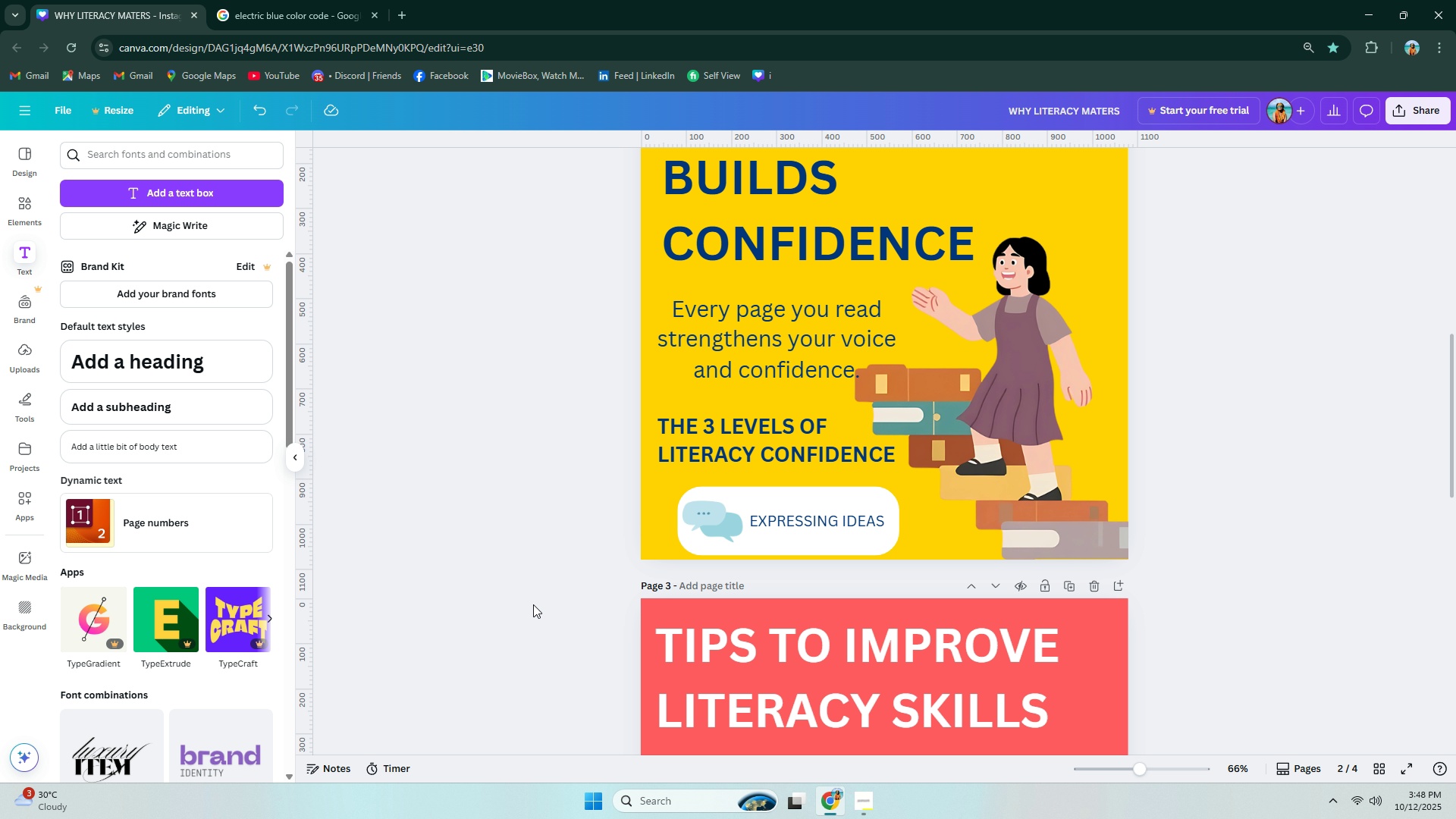 
scroll: coordinate [539, 589], scroll_direction: up, amount: 6.0
 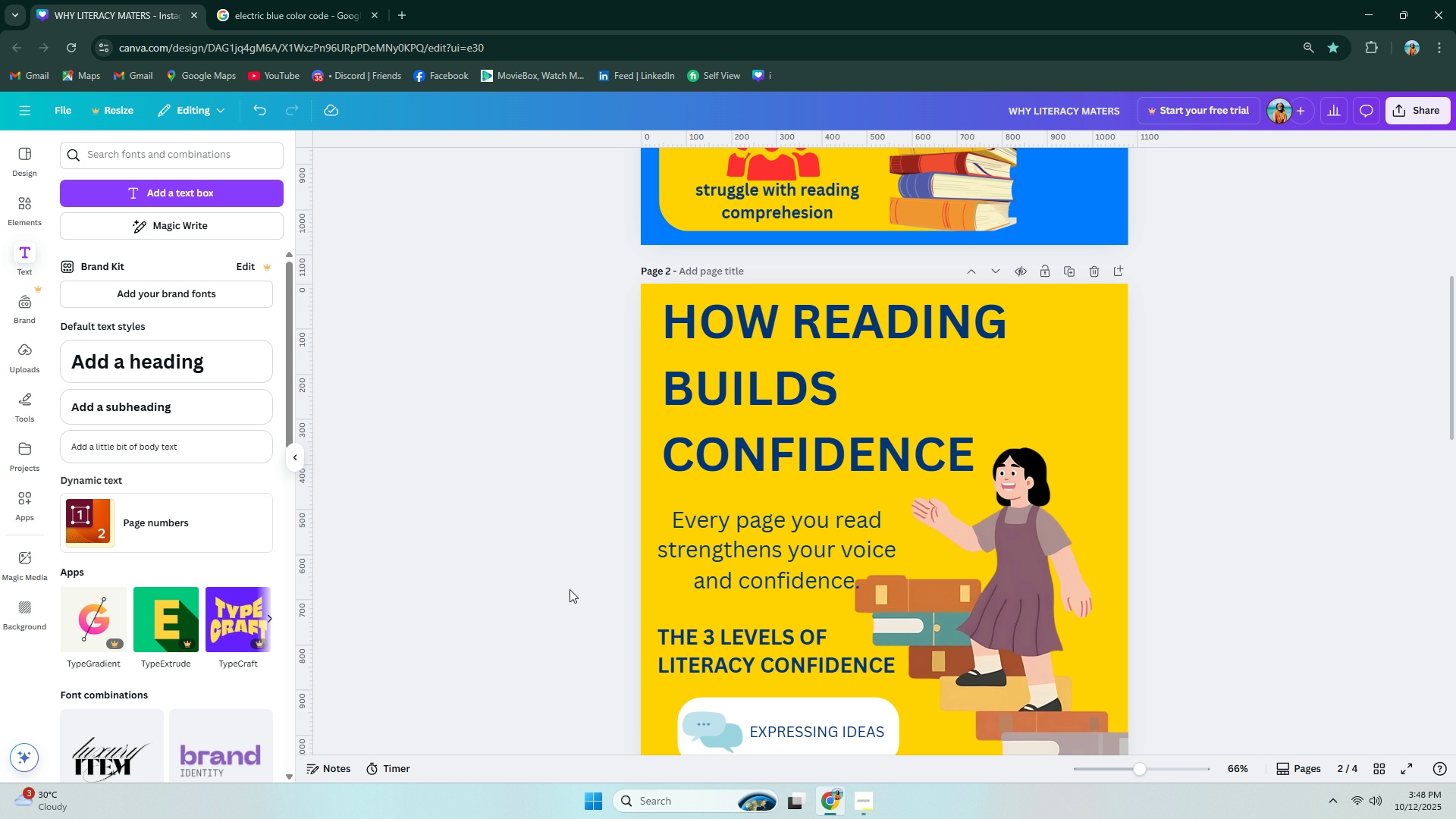 
key(Alt+AltLeft)
 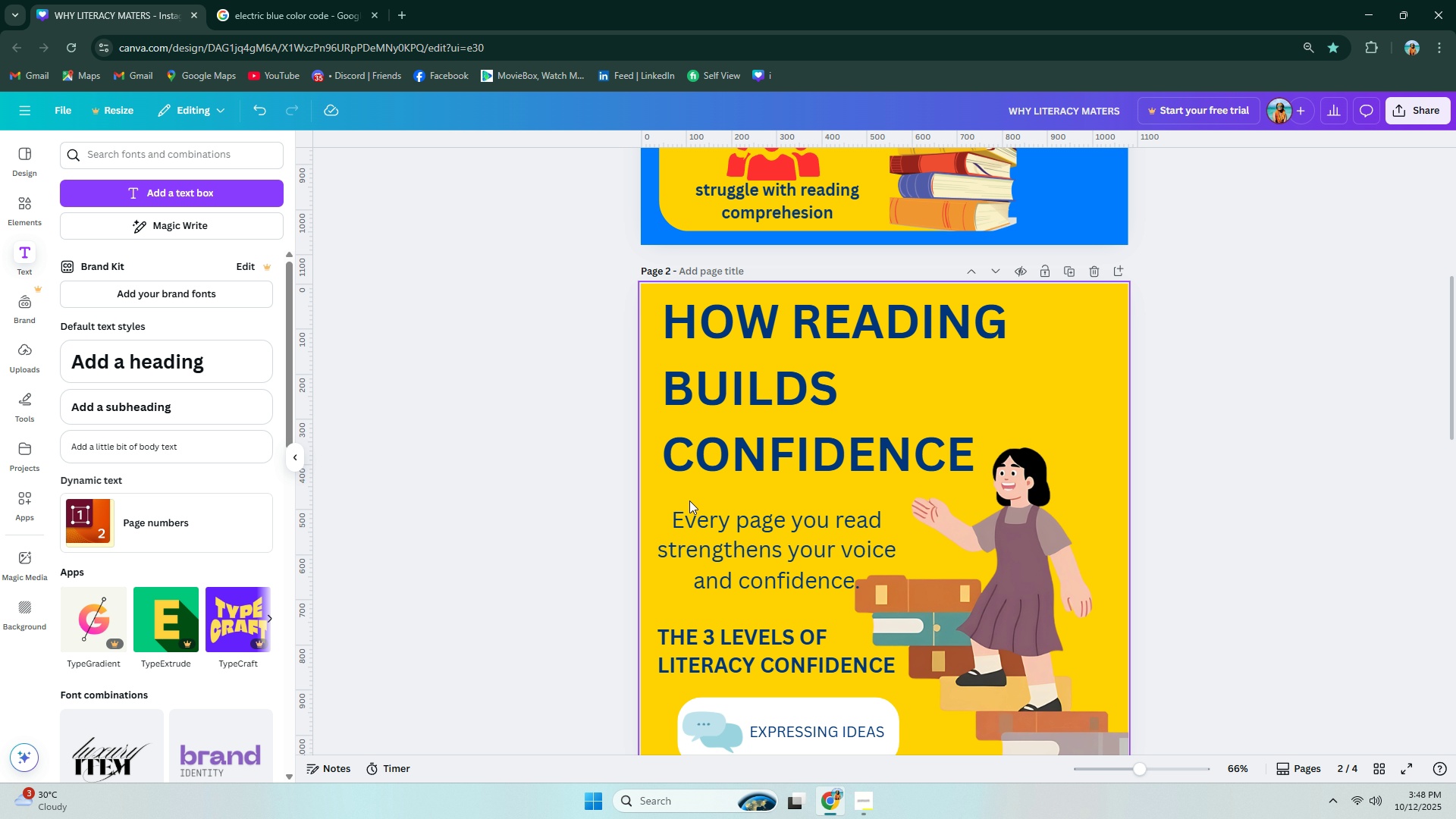 
key(Alt+Tab)